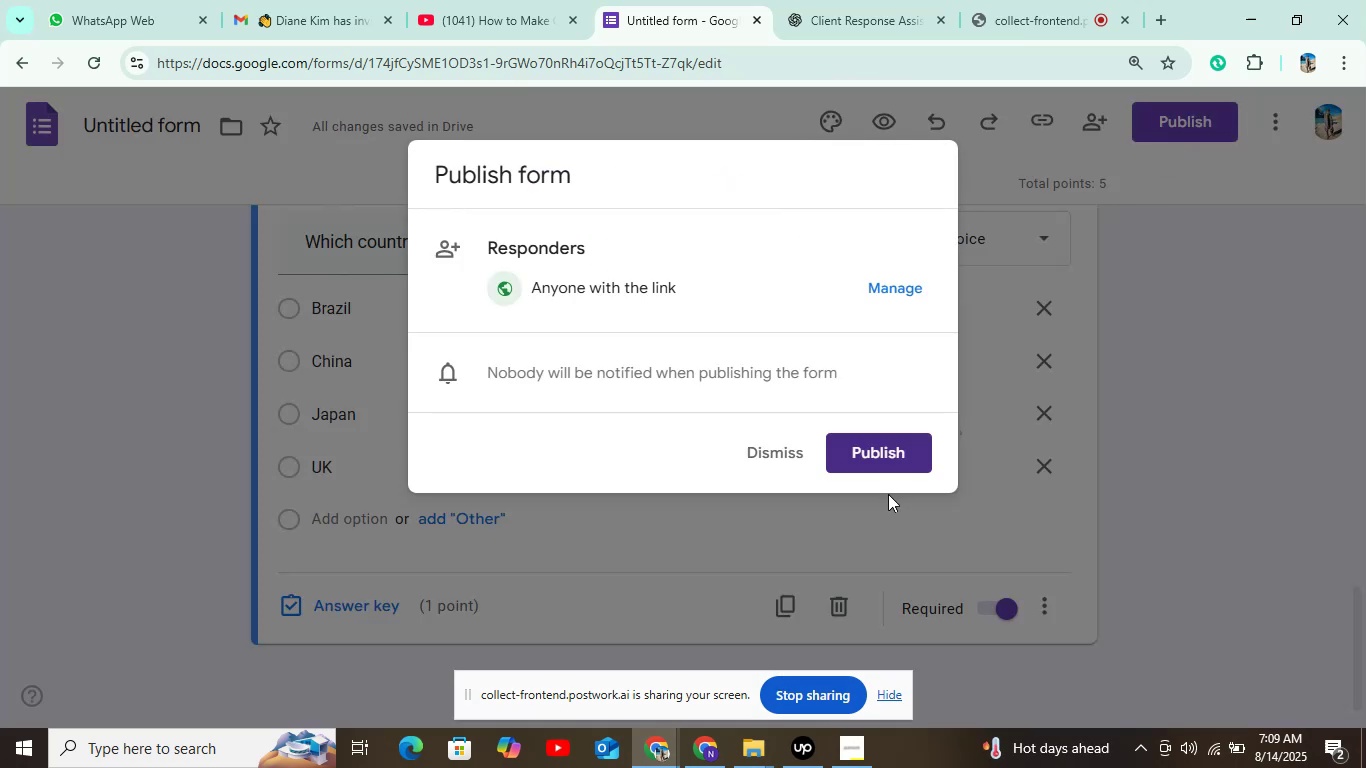 
left_click([889, 470])
 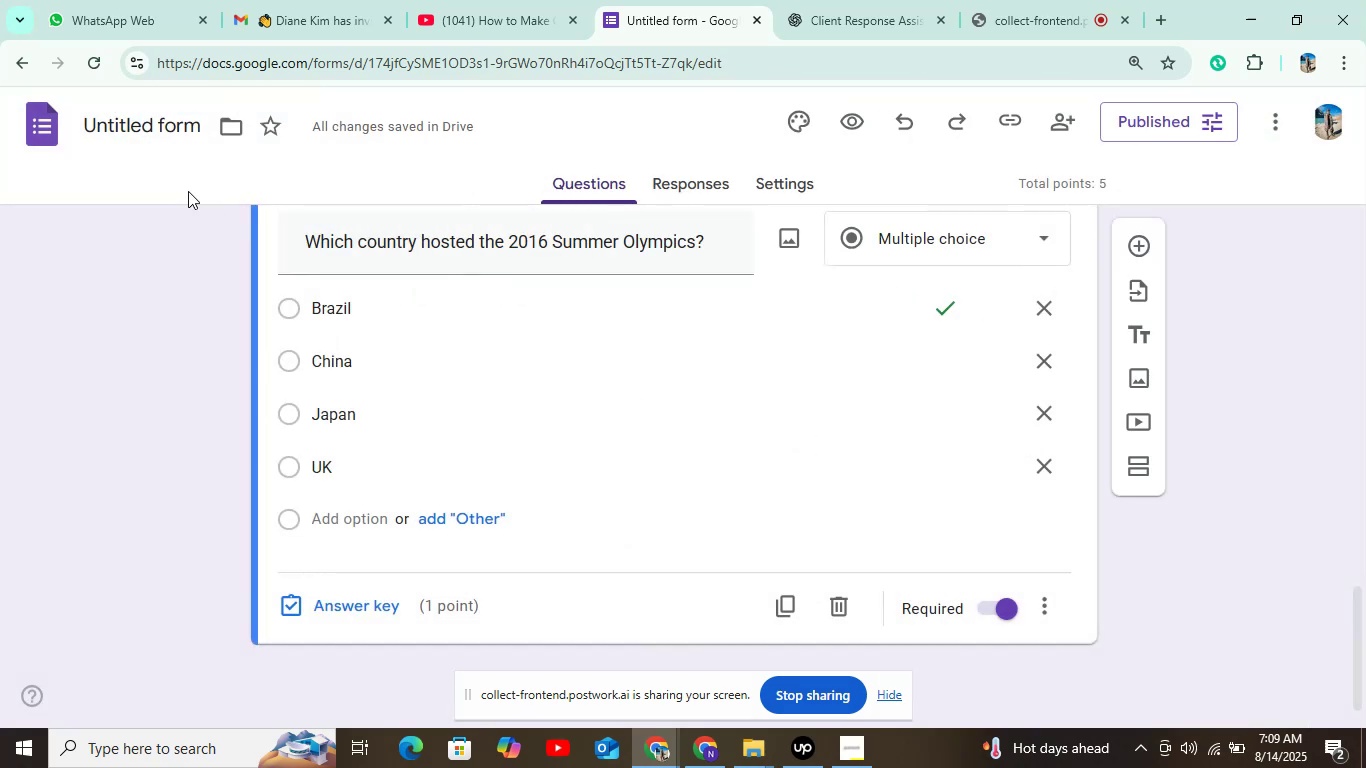 
left_click([61, 121])
 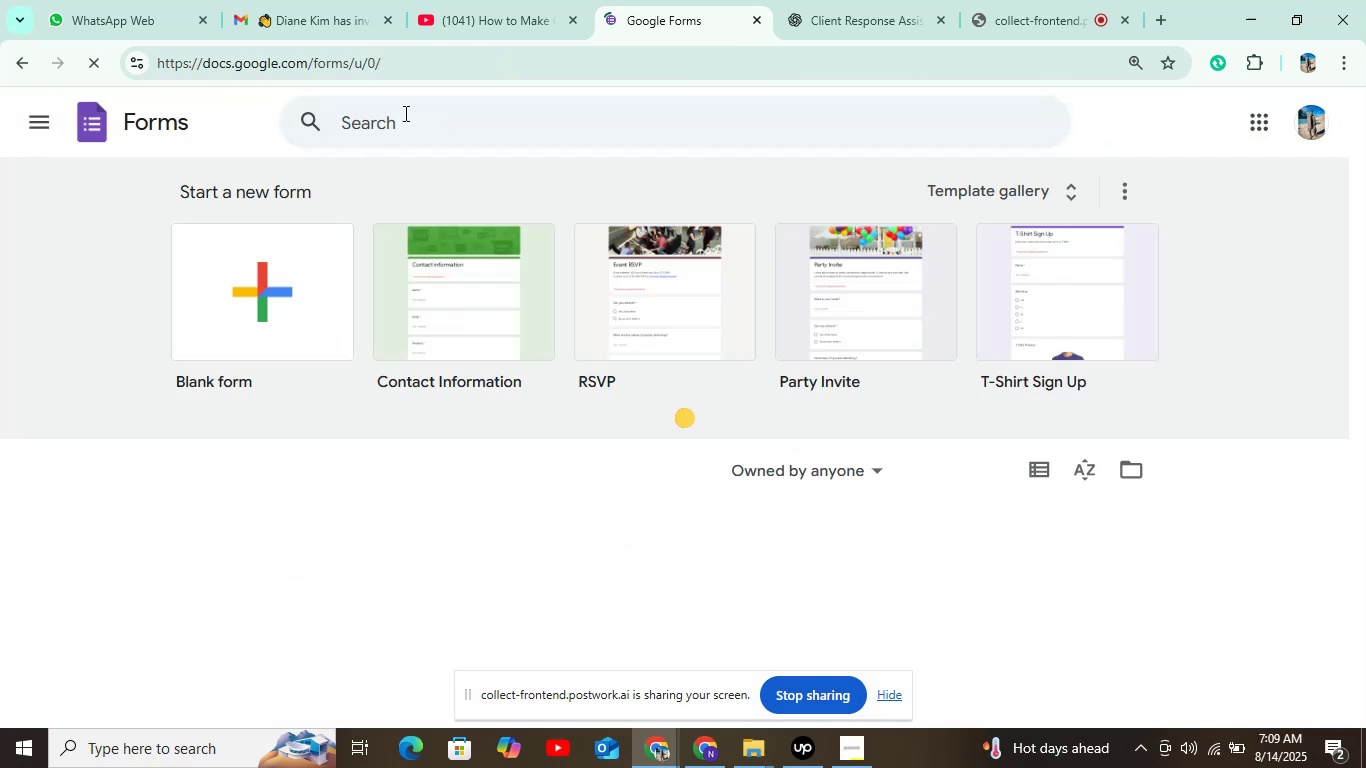 
left_click([246, 293])
 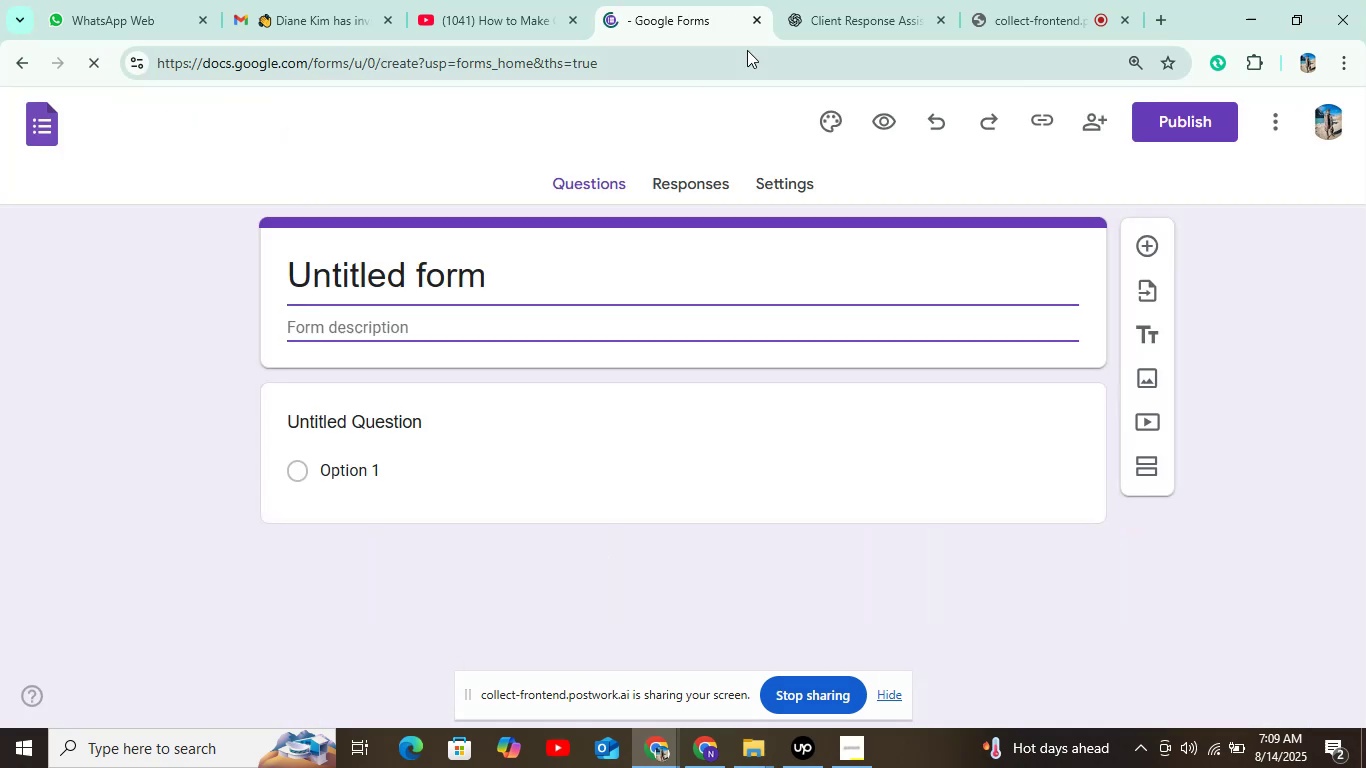 
left_click([815, 11])
 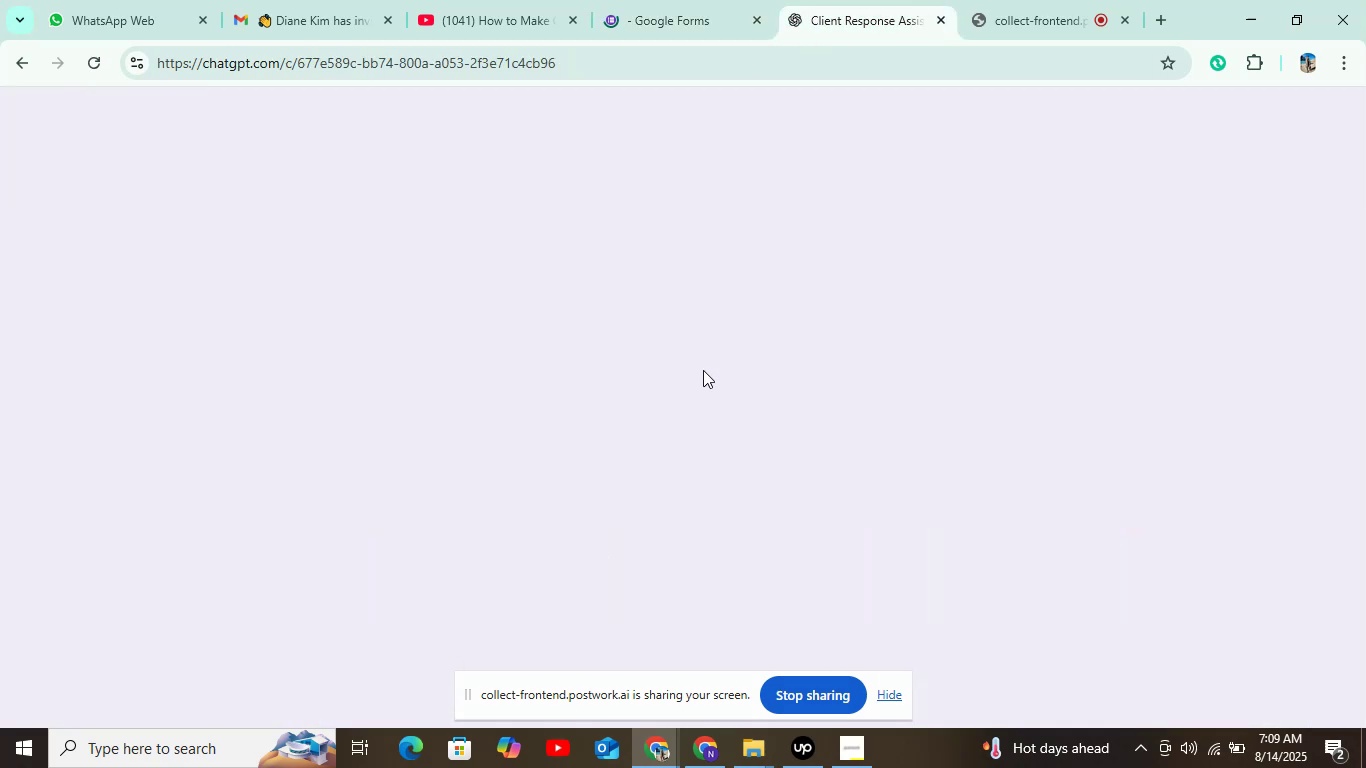 
mouse_move([611, 432])
 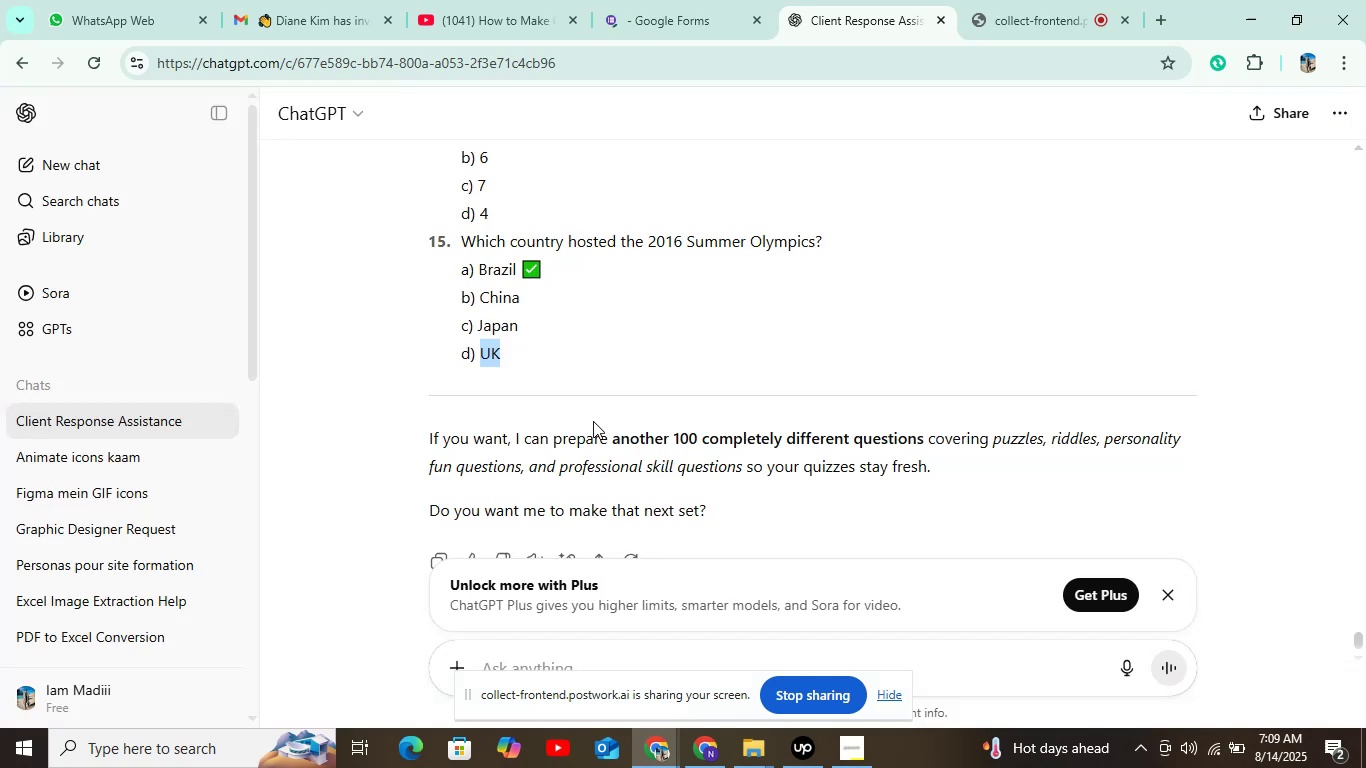 
scroll: coordinate [593, 421], scroll_direction: down, amount: 2.0
 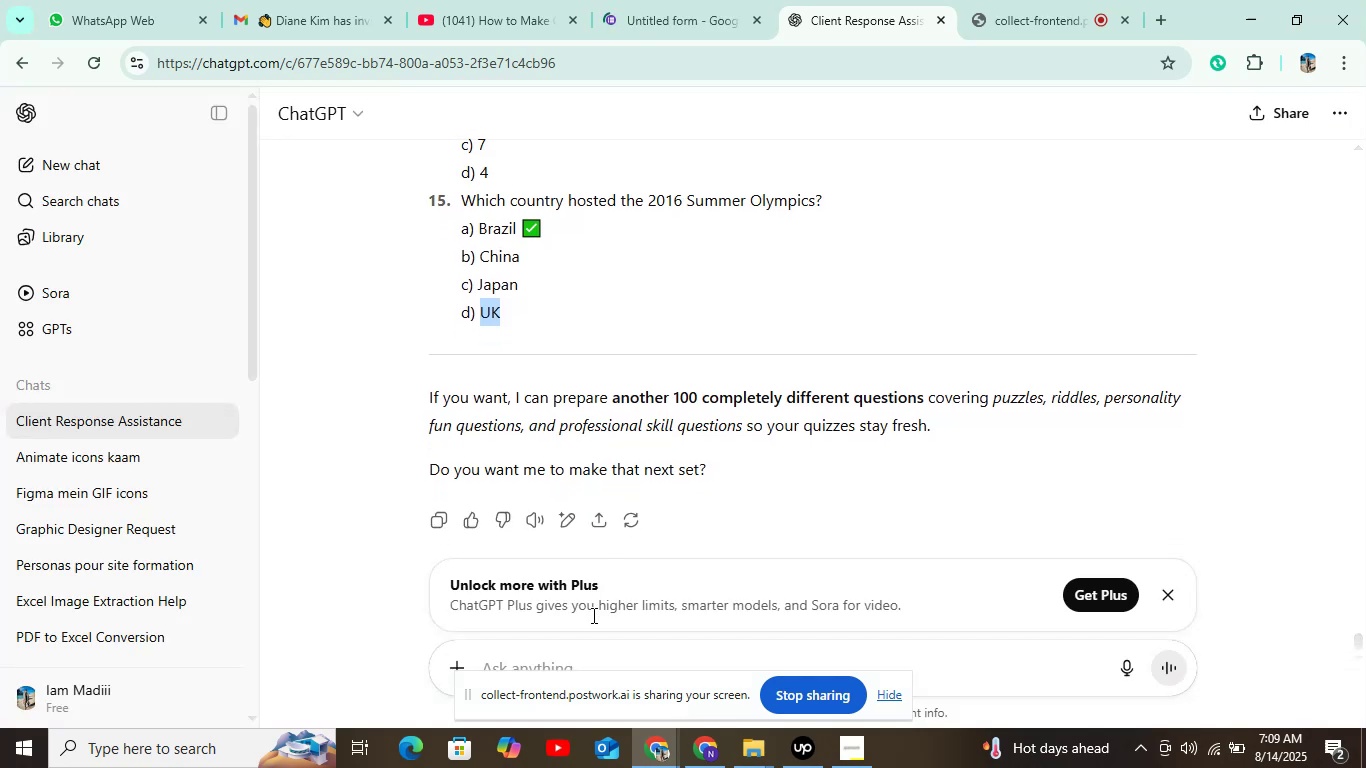 
left_click([596, 649])
 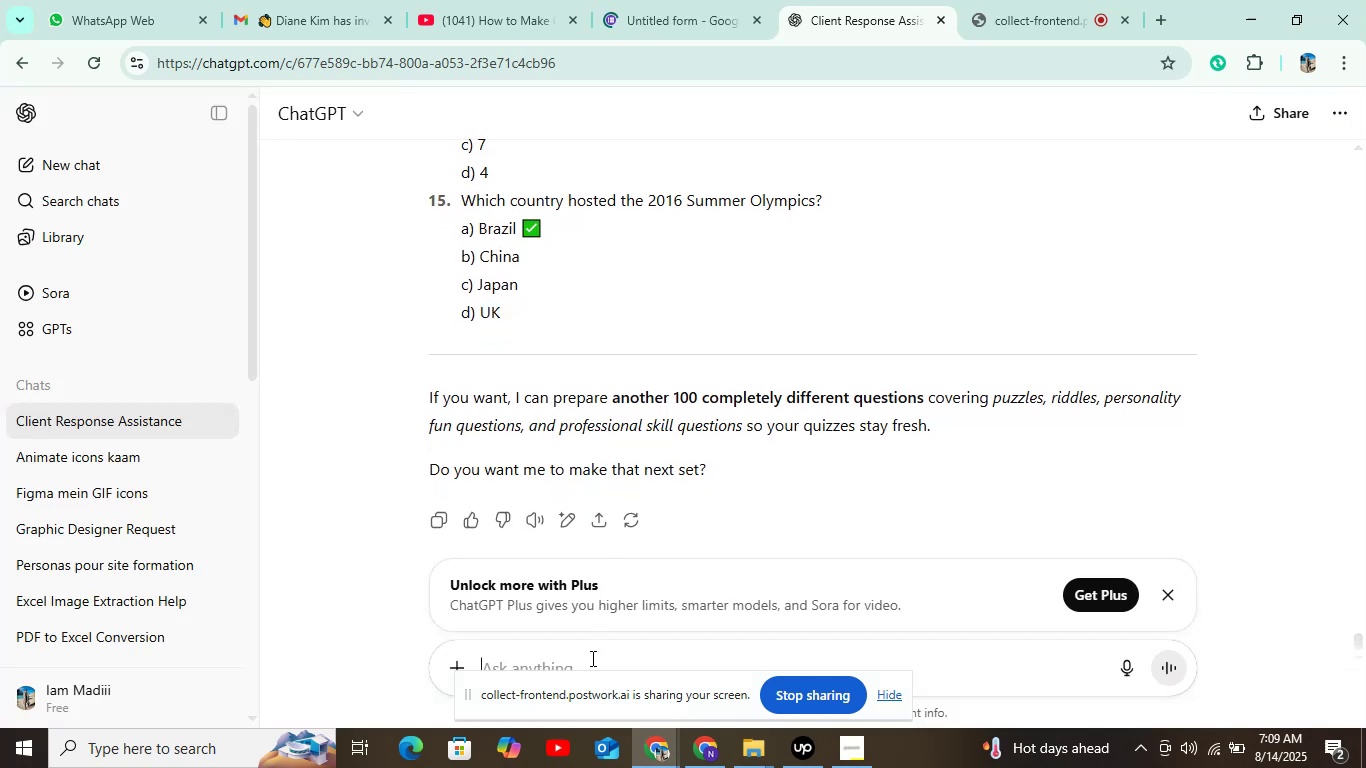 
left_click([591, 658])
 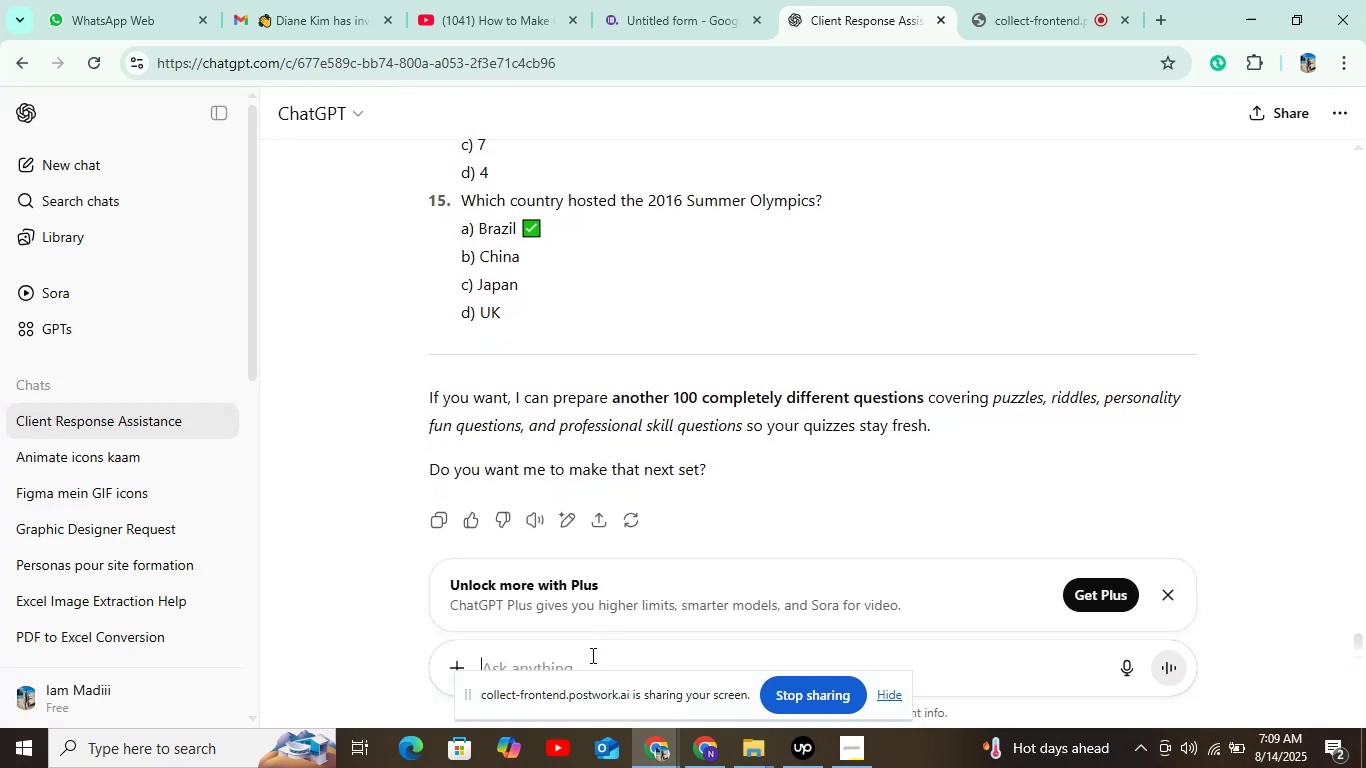 
type(i)
key(Backspace)
type(more questions but different for)
key(Backspace)
key(Backspace)
type(rom these question)
 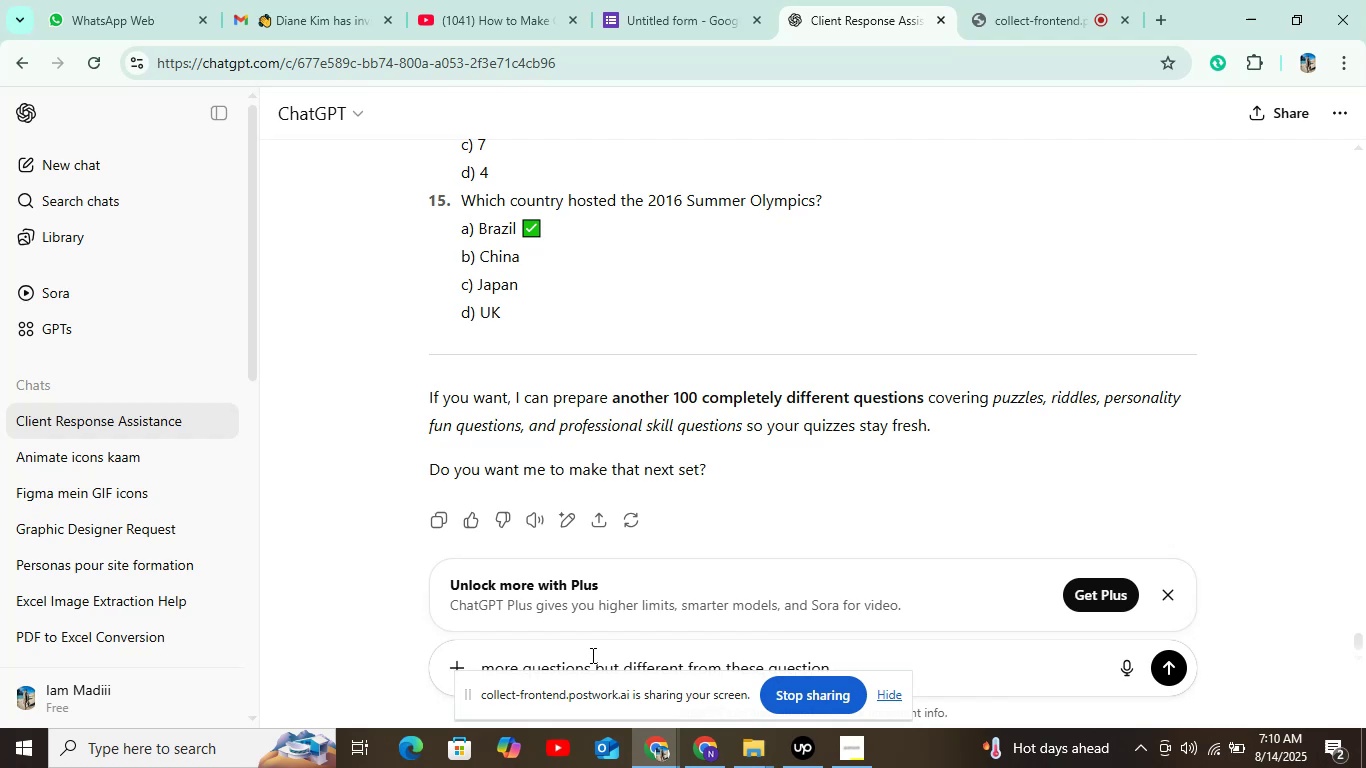 
key(Enter)
 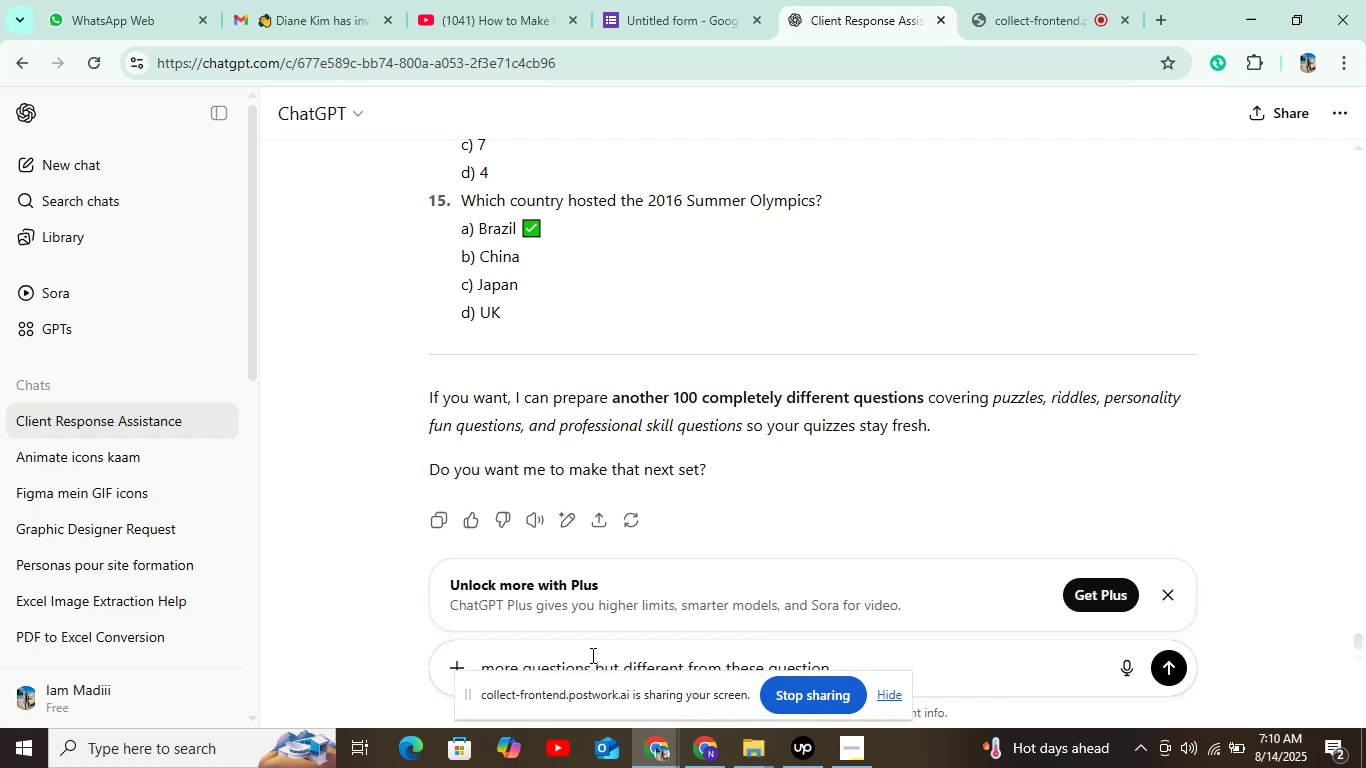 
key(Enter)
 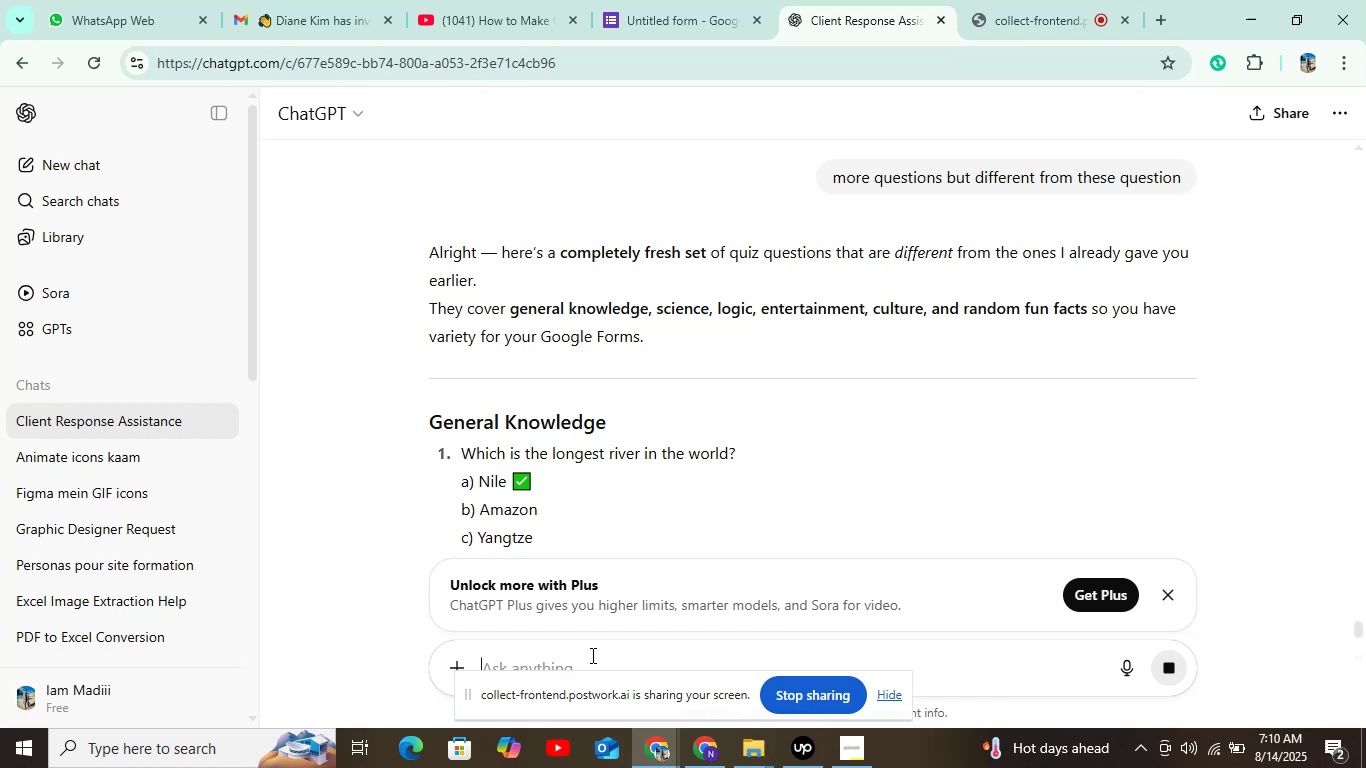 
wait(16.17)
 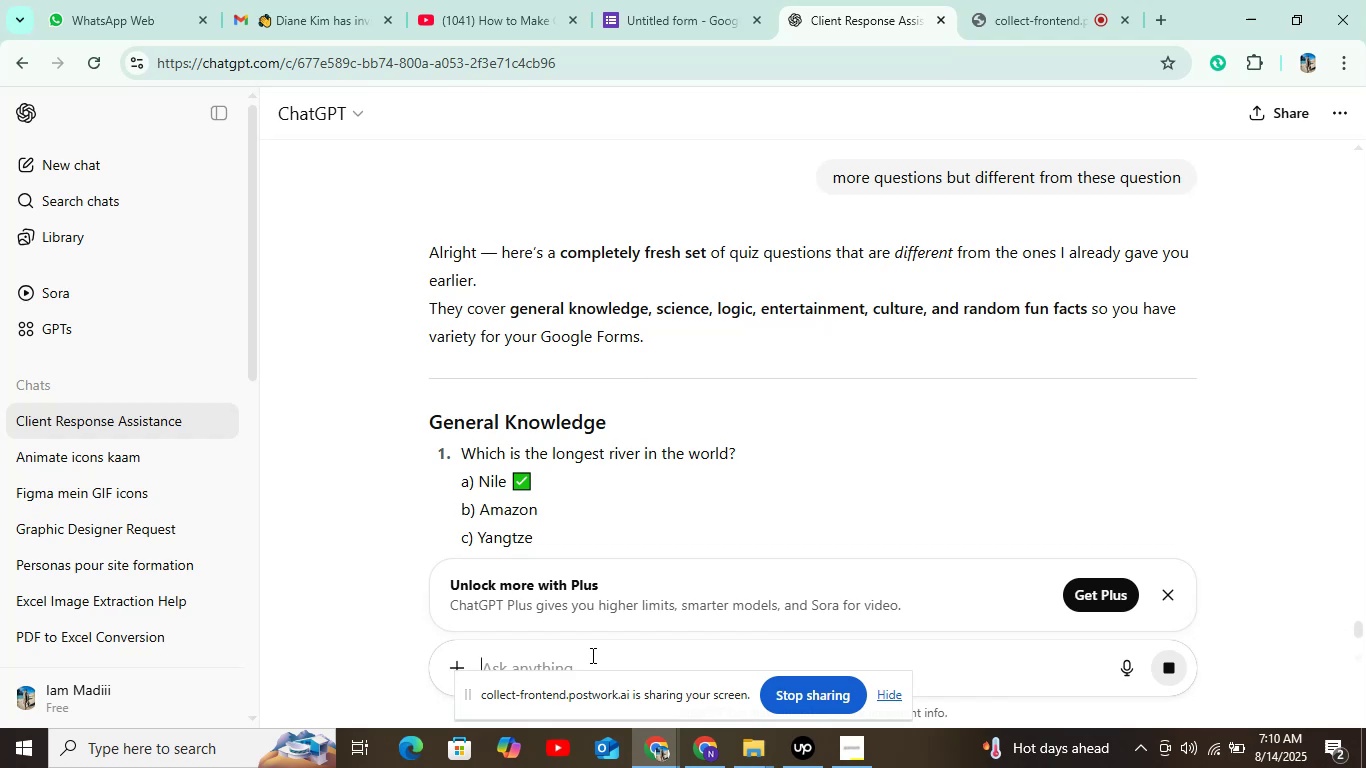 
scroll: coordinate [493, 379], scroll_direction: down, amount: 1.0
 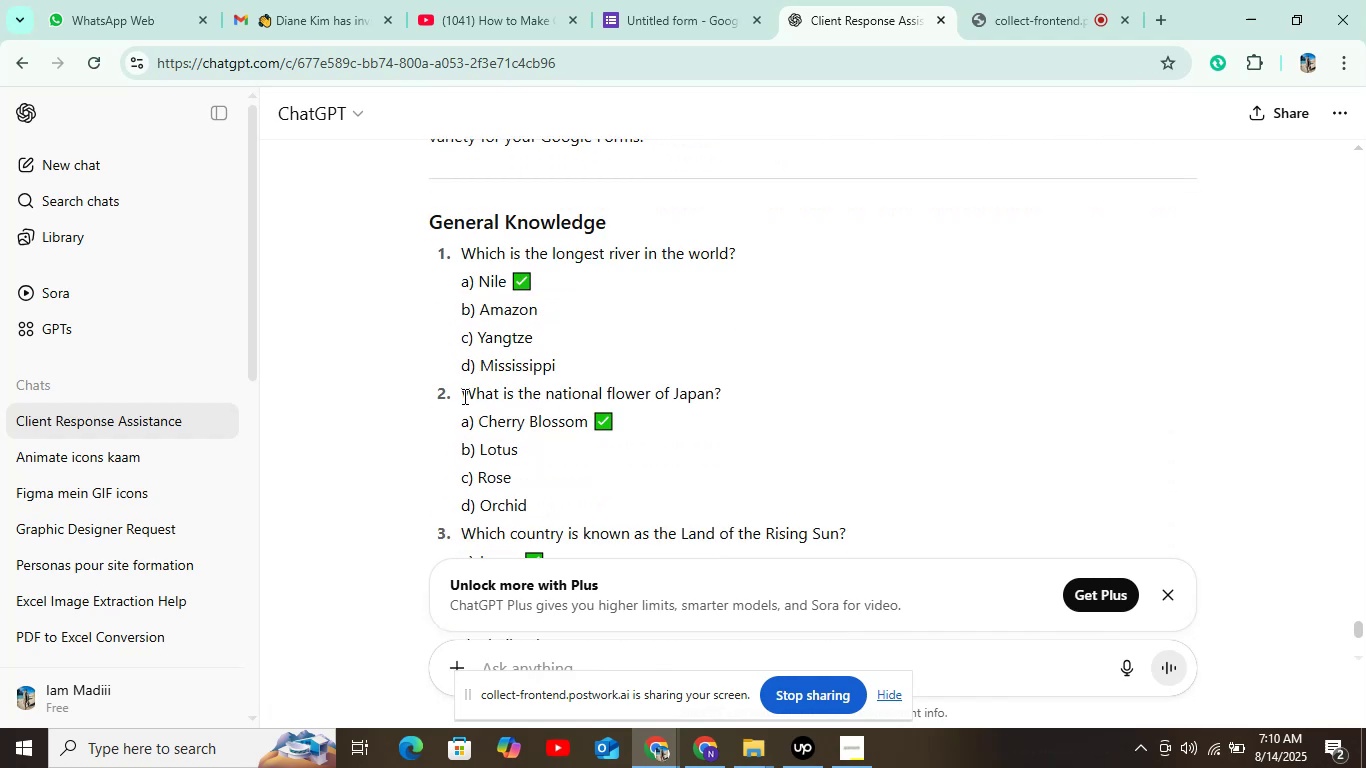 
left_click_drag(start_coordinate=[463, 396], to_coordinate=[770, 397])
 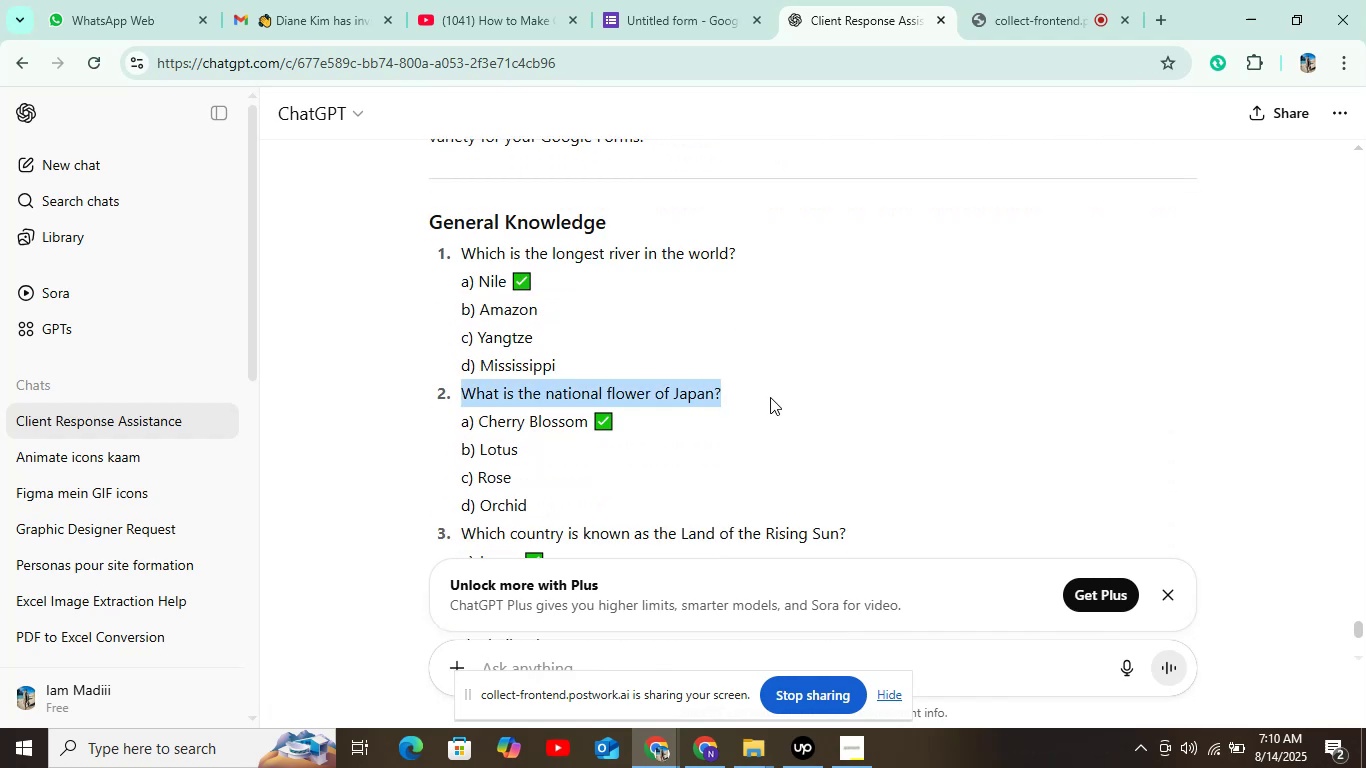 
key(Control+C)
 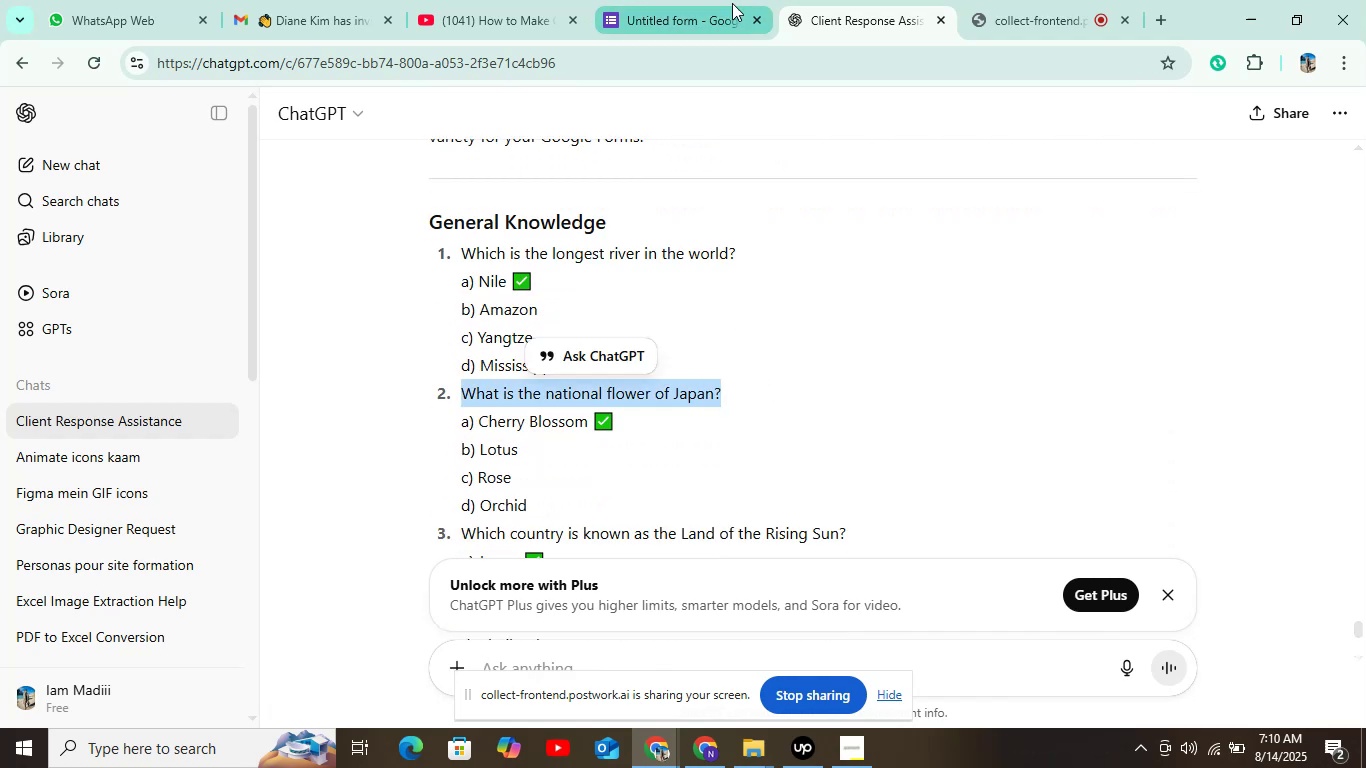 
left_click([713, 9])
 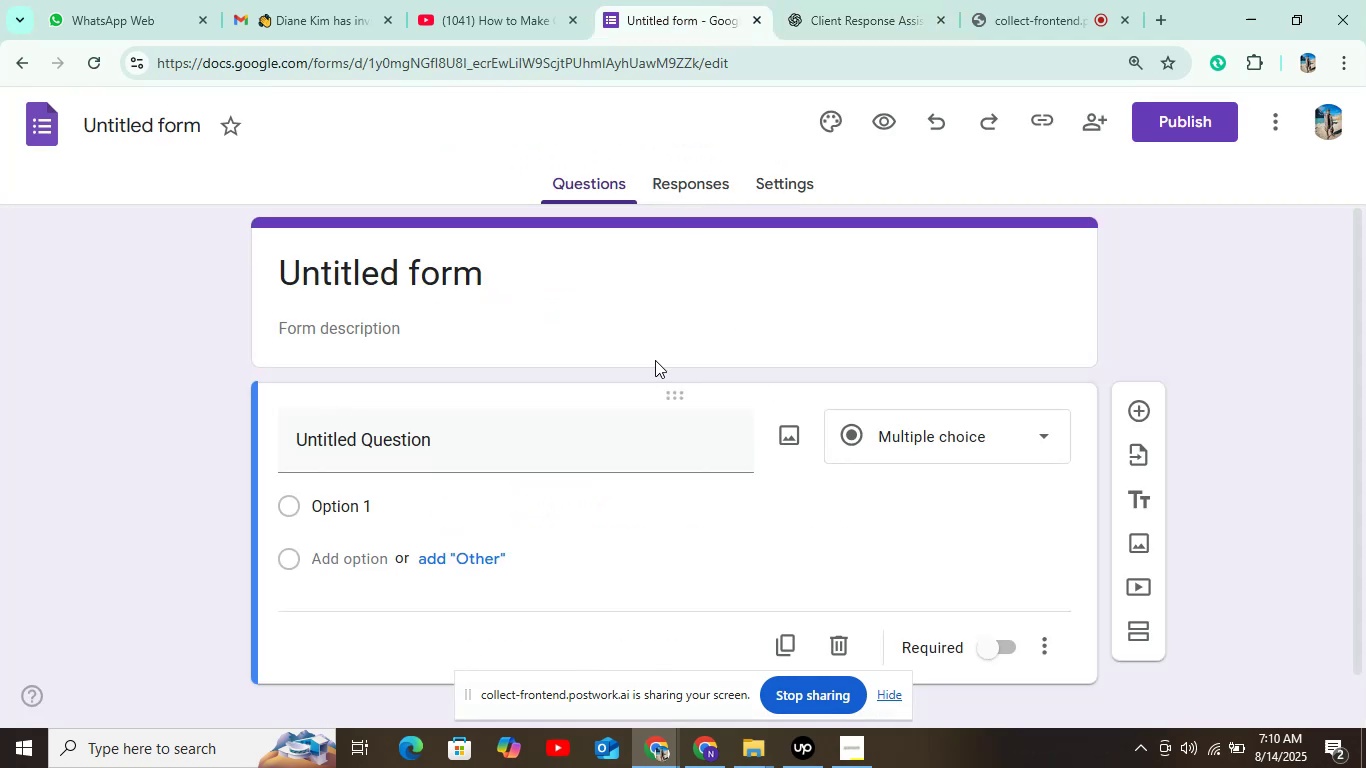 
key(Control+ControlLeft)
 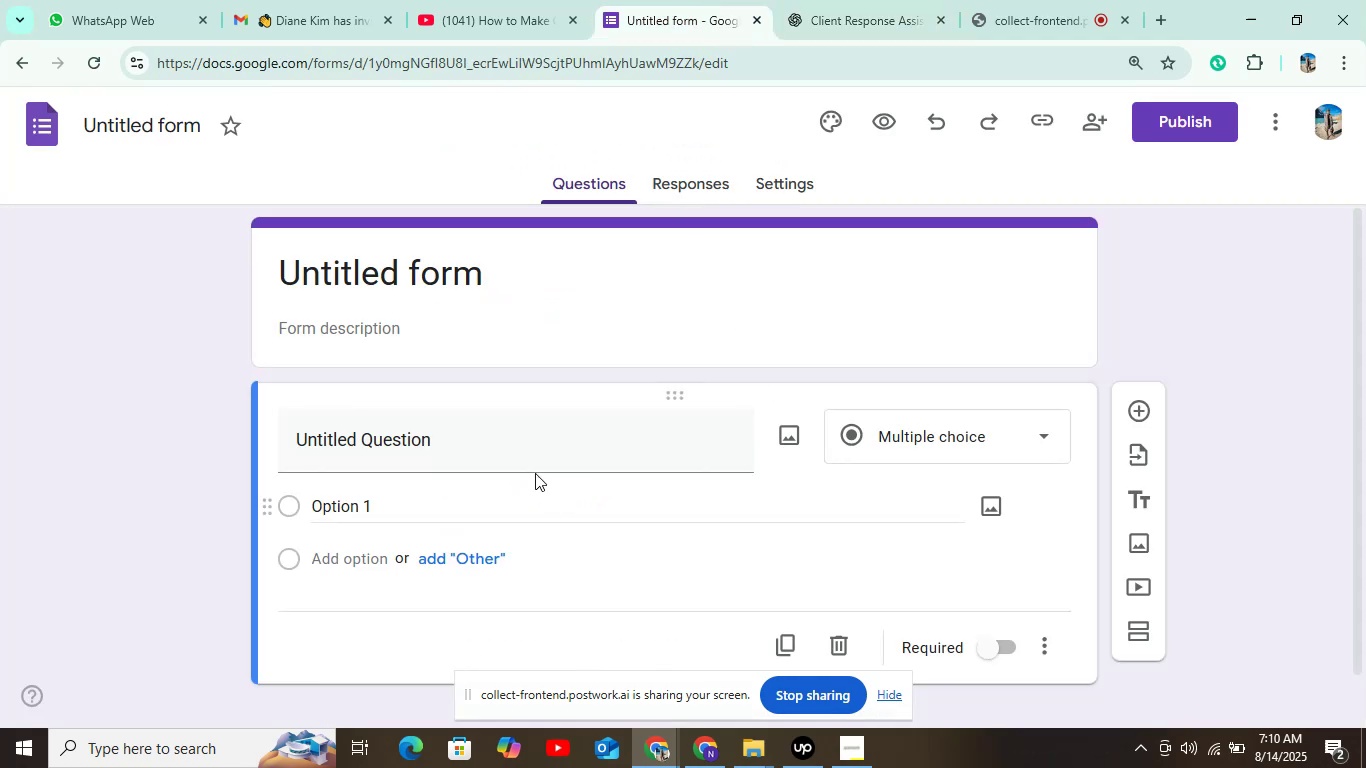 
left_click([501, 453])
 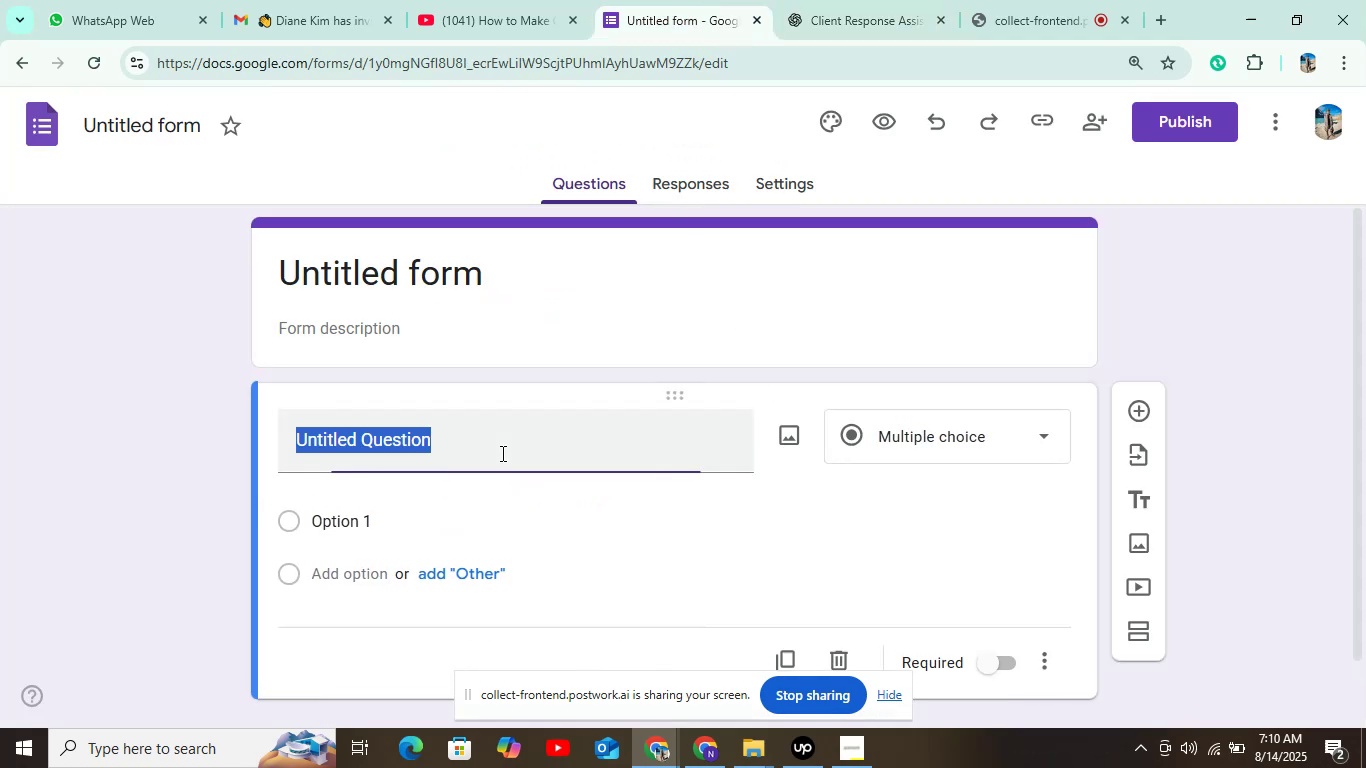 
key(Control+V)
 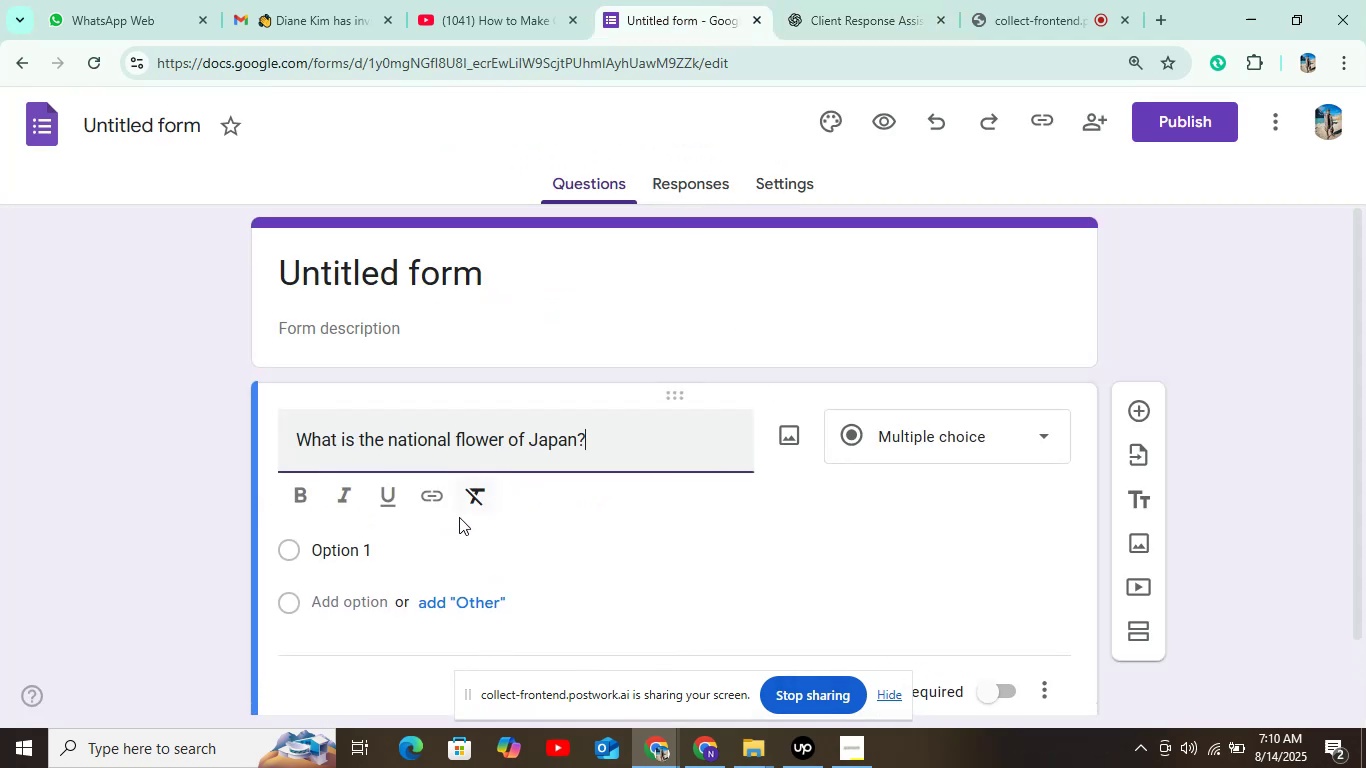 
left_click([454, 524])
 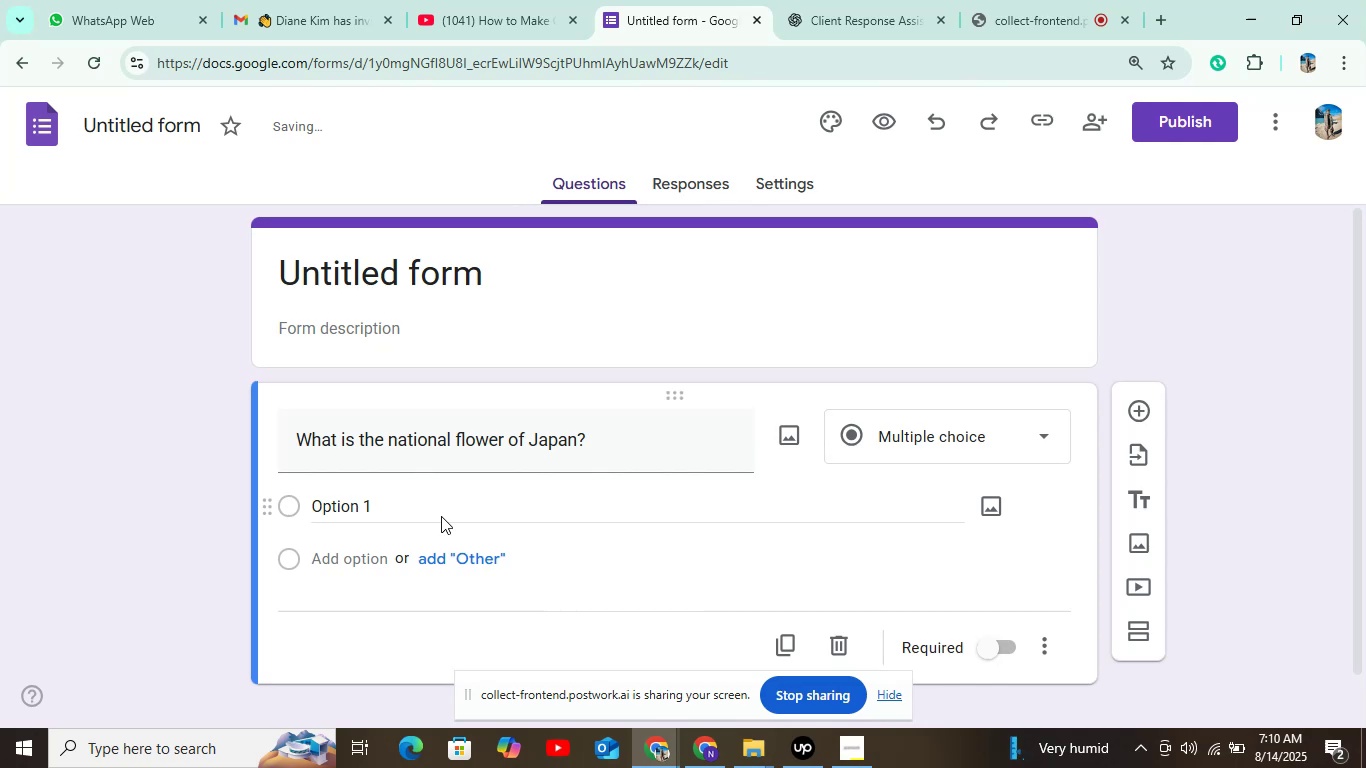 
left_click([440, 507])
 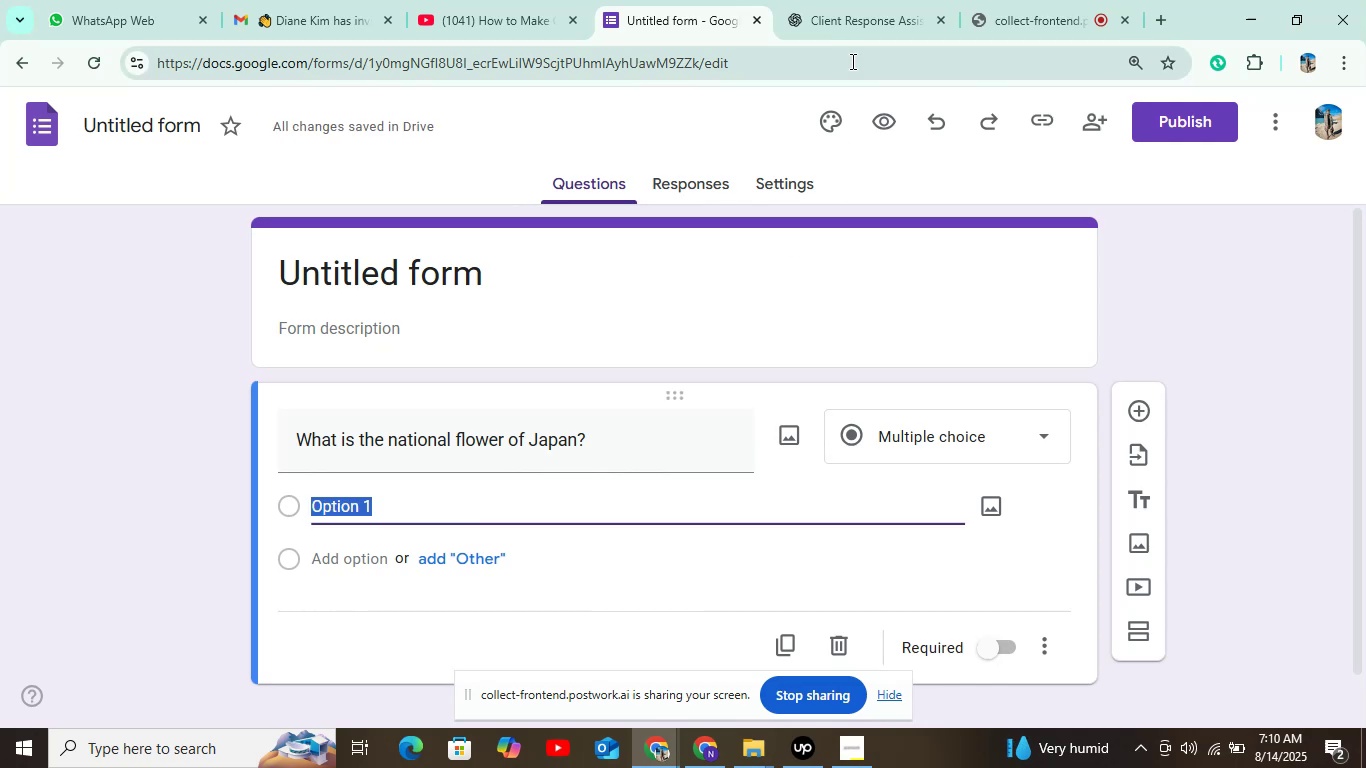 
left_click([858, 17])
 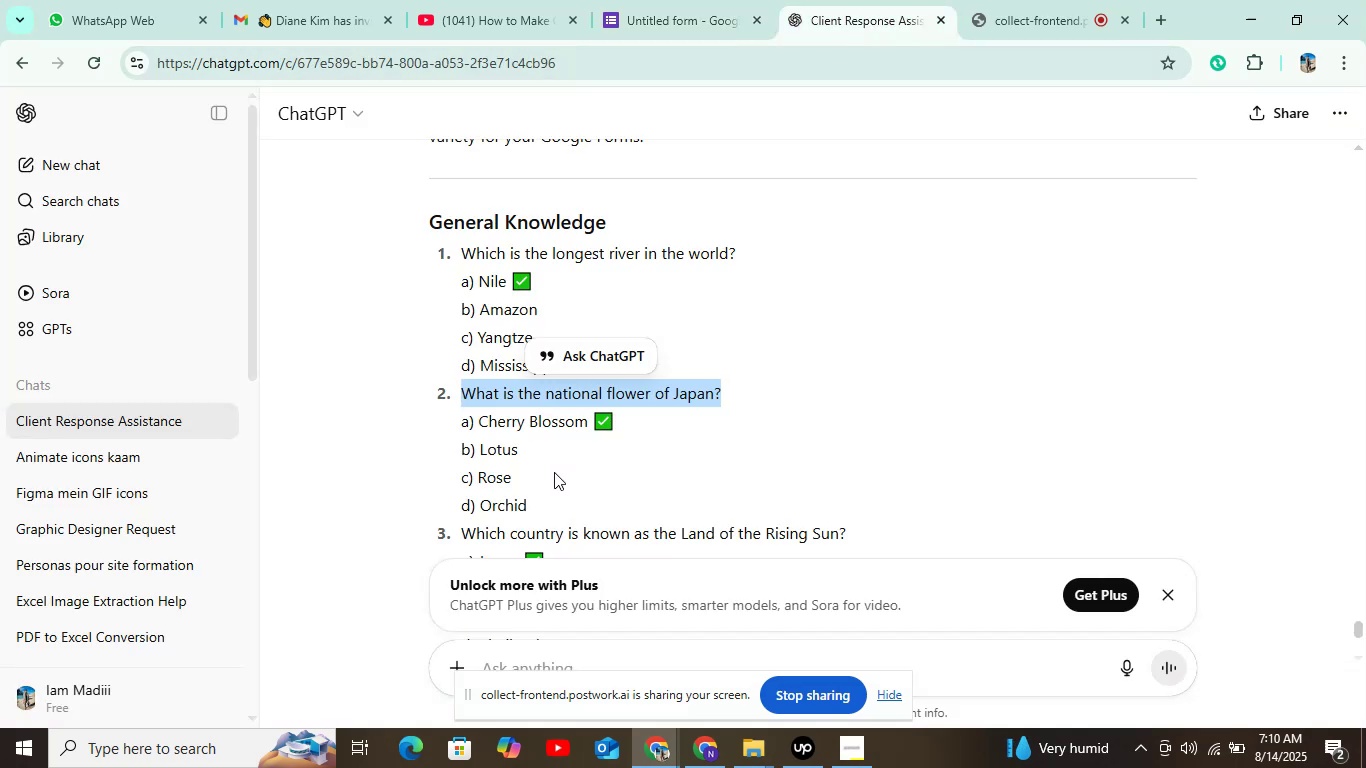 
left_click_drag(start_coordinate=[479, 419], to_coordinate=[586, 415])
 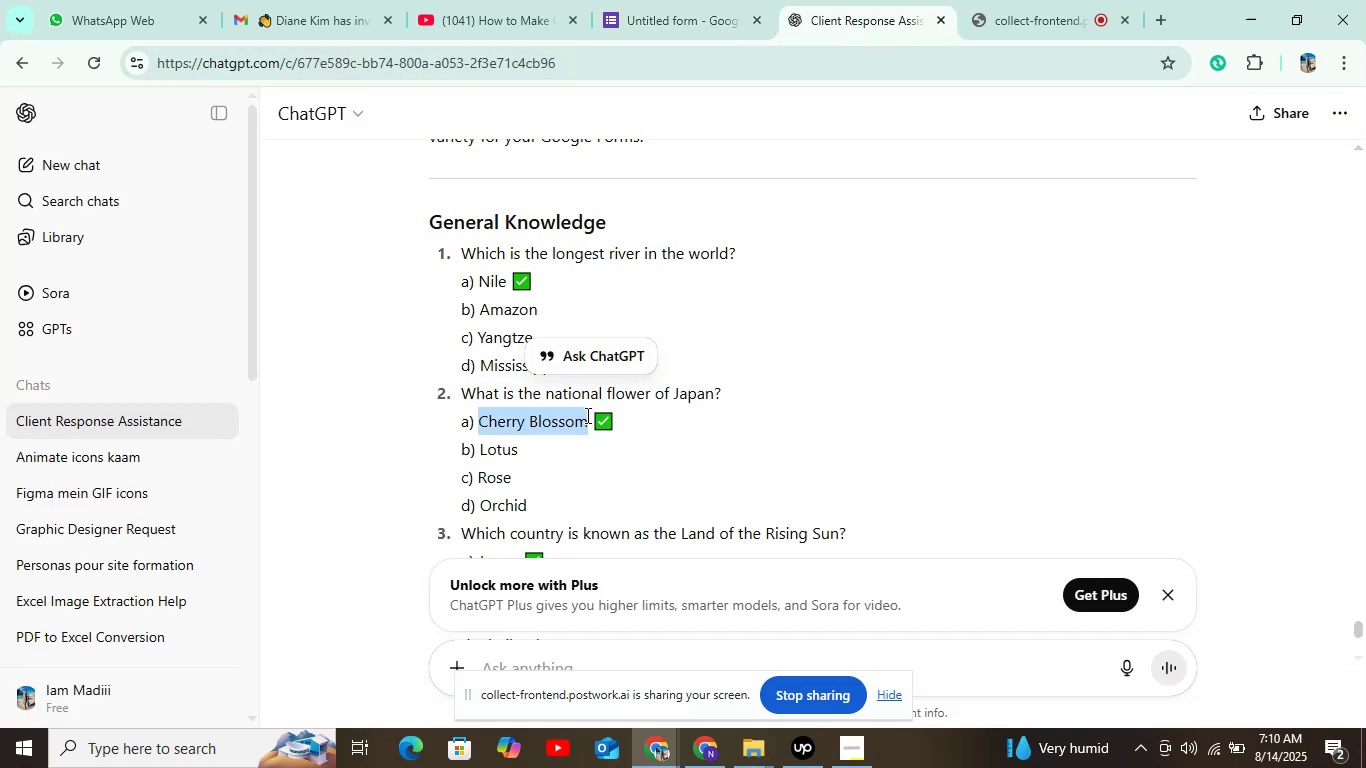 
key(Control+C)
 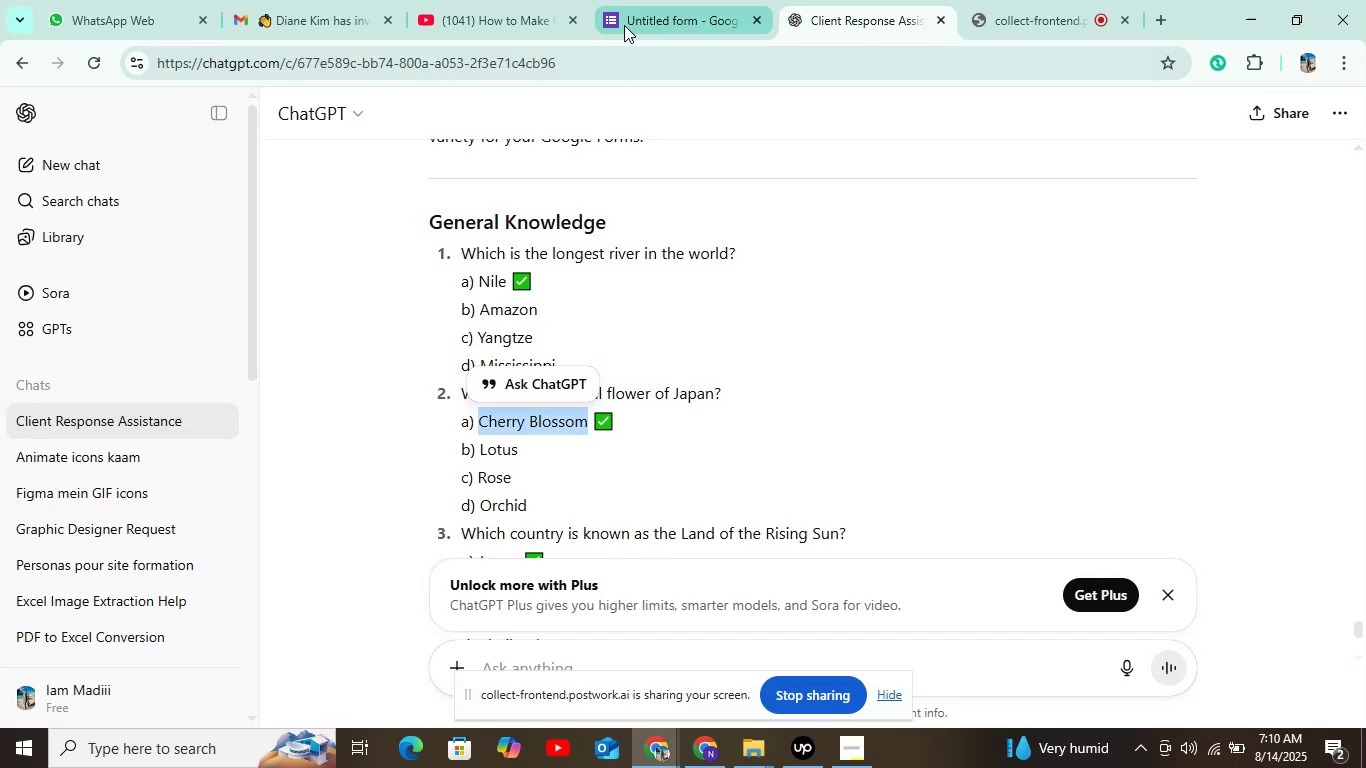 
double_click([624, 25])
 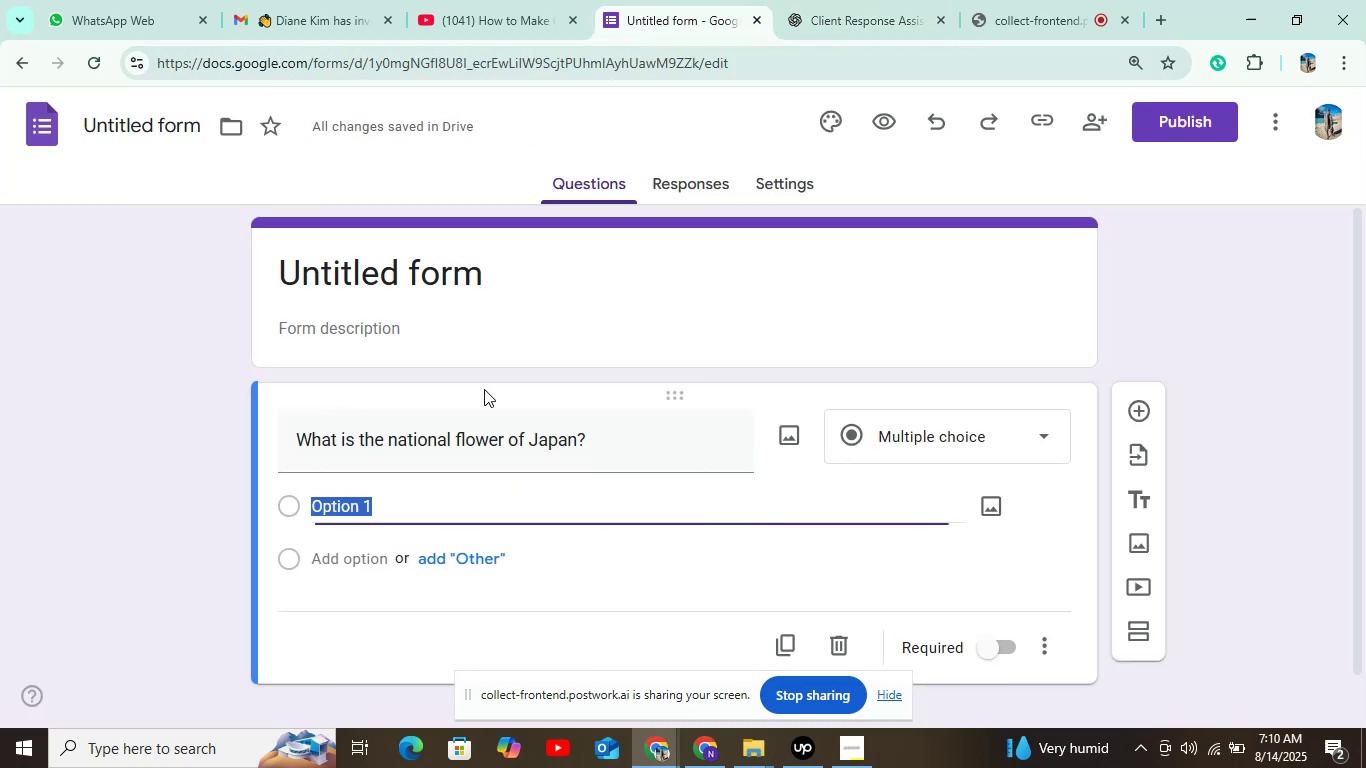 
key(Control+V)
 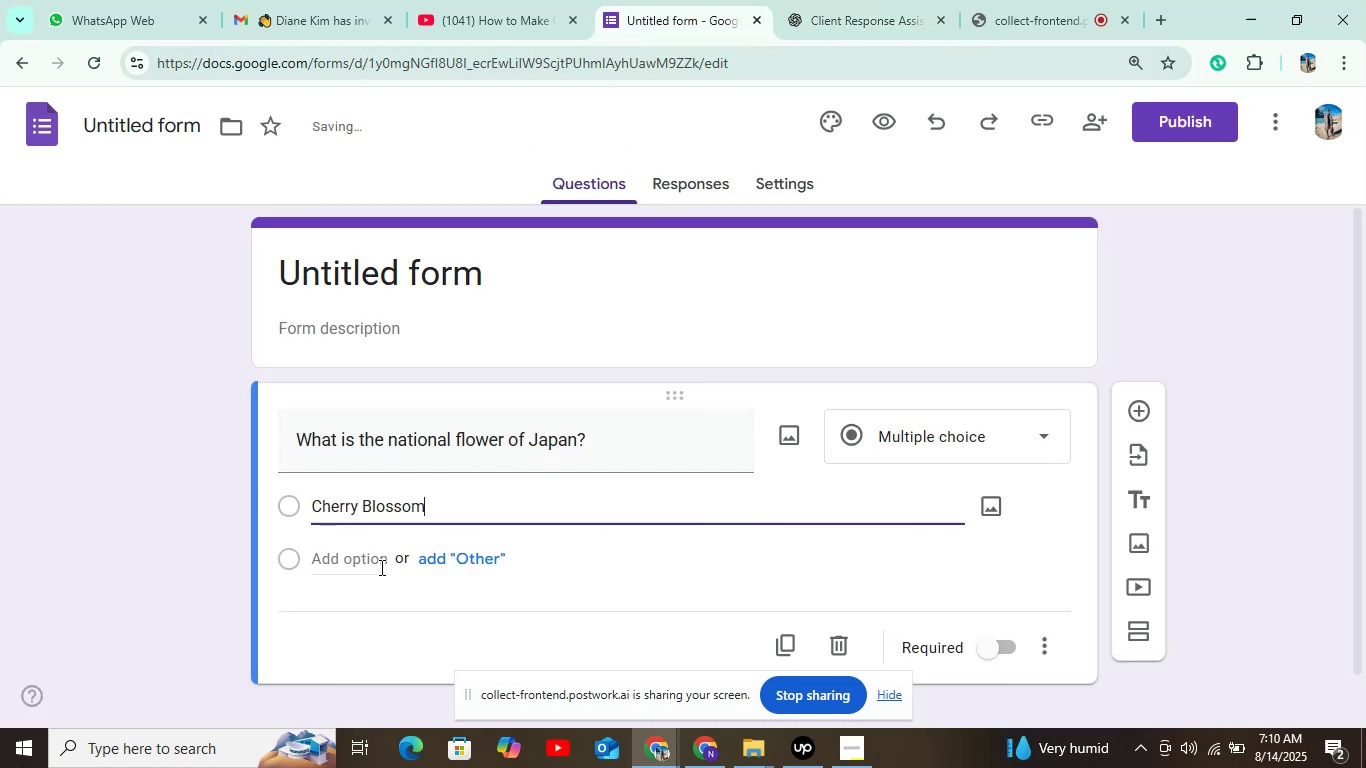 
left_click([381, 561])
 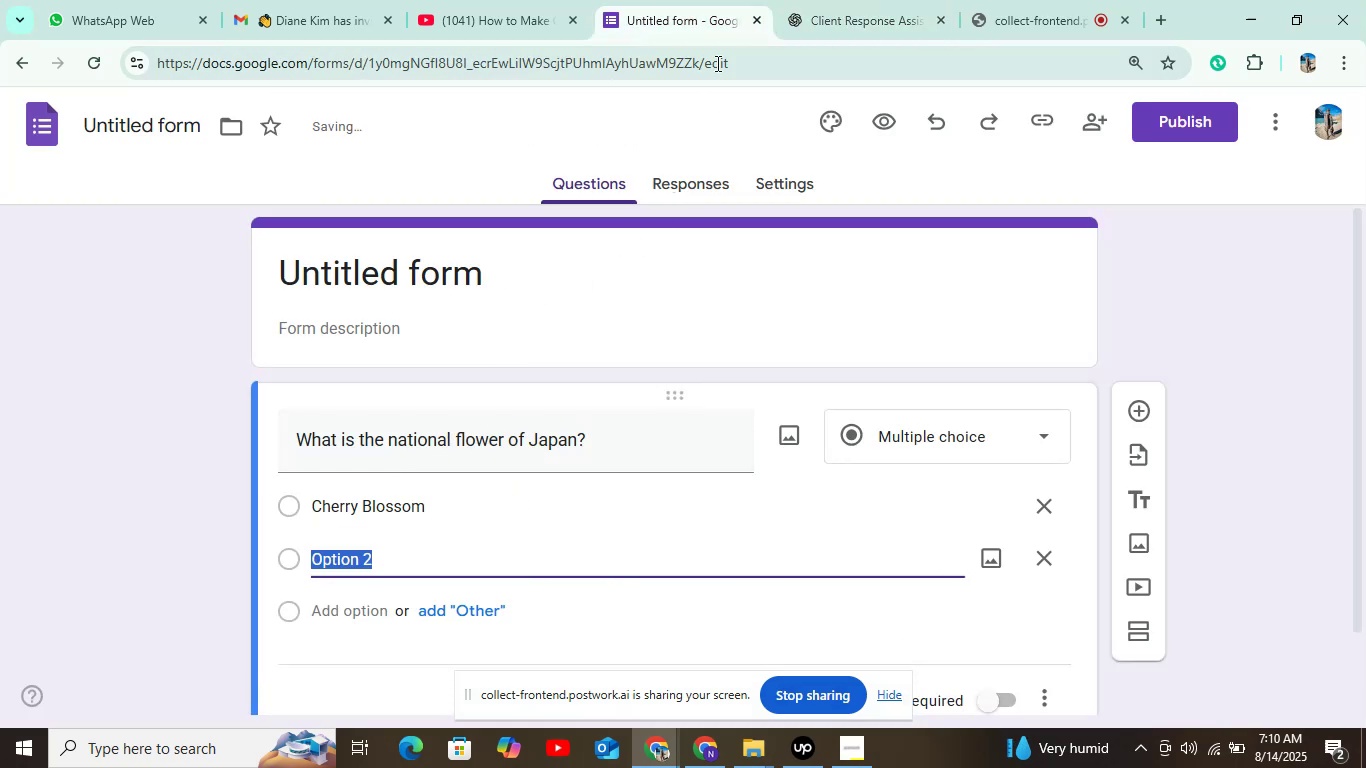 
left_click([801, 10])
 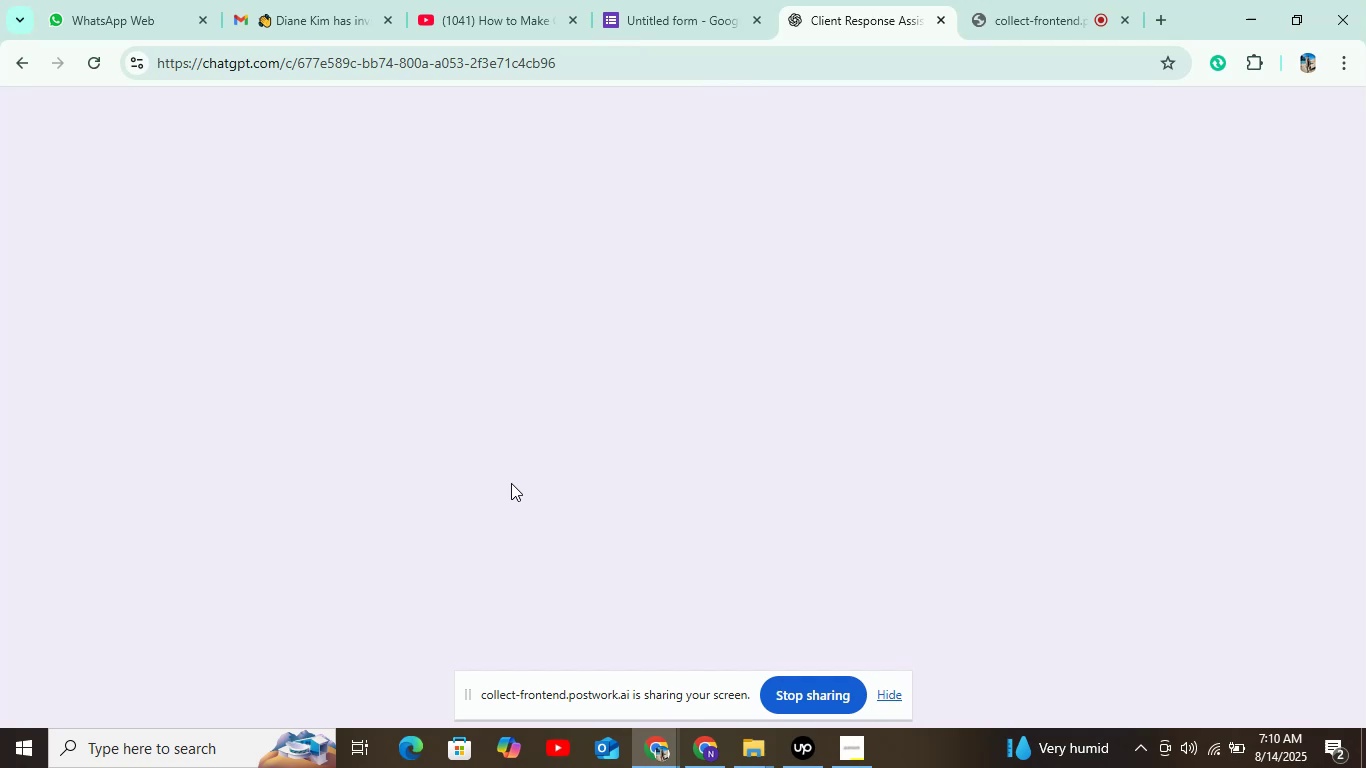 
left_click([506, 454])
 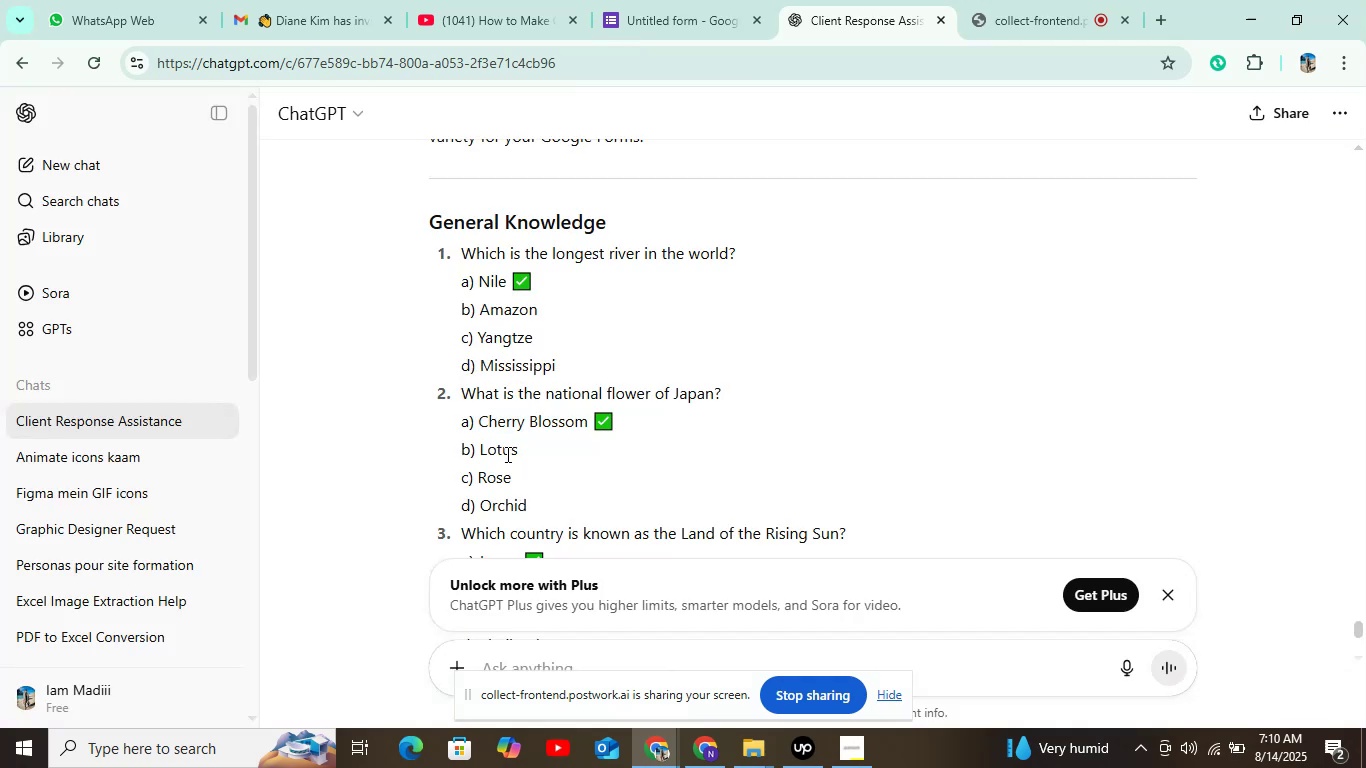 
left_click_drag(start_coordinate=[519, 444], to_coordinate=[479, 452])
 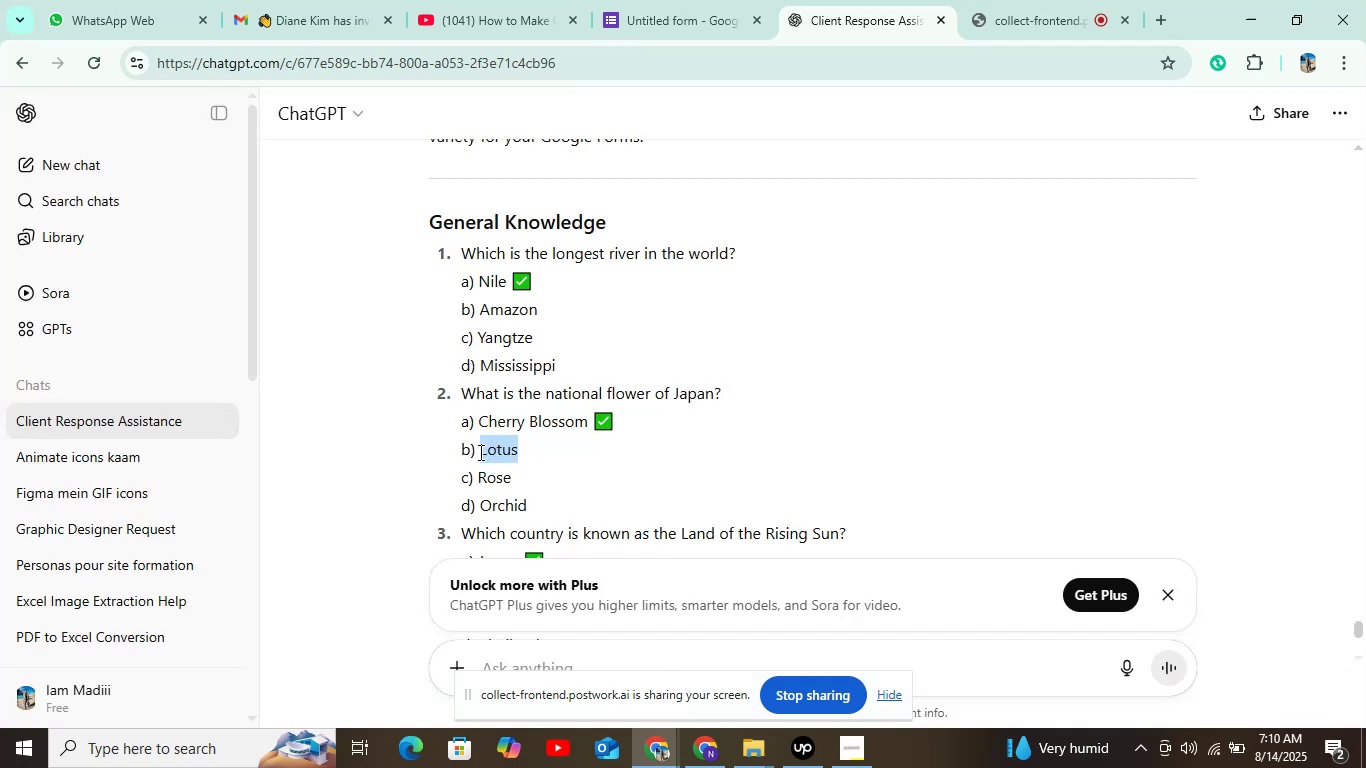 
key(Control+C)
 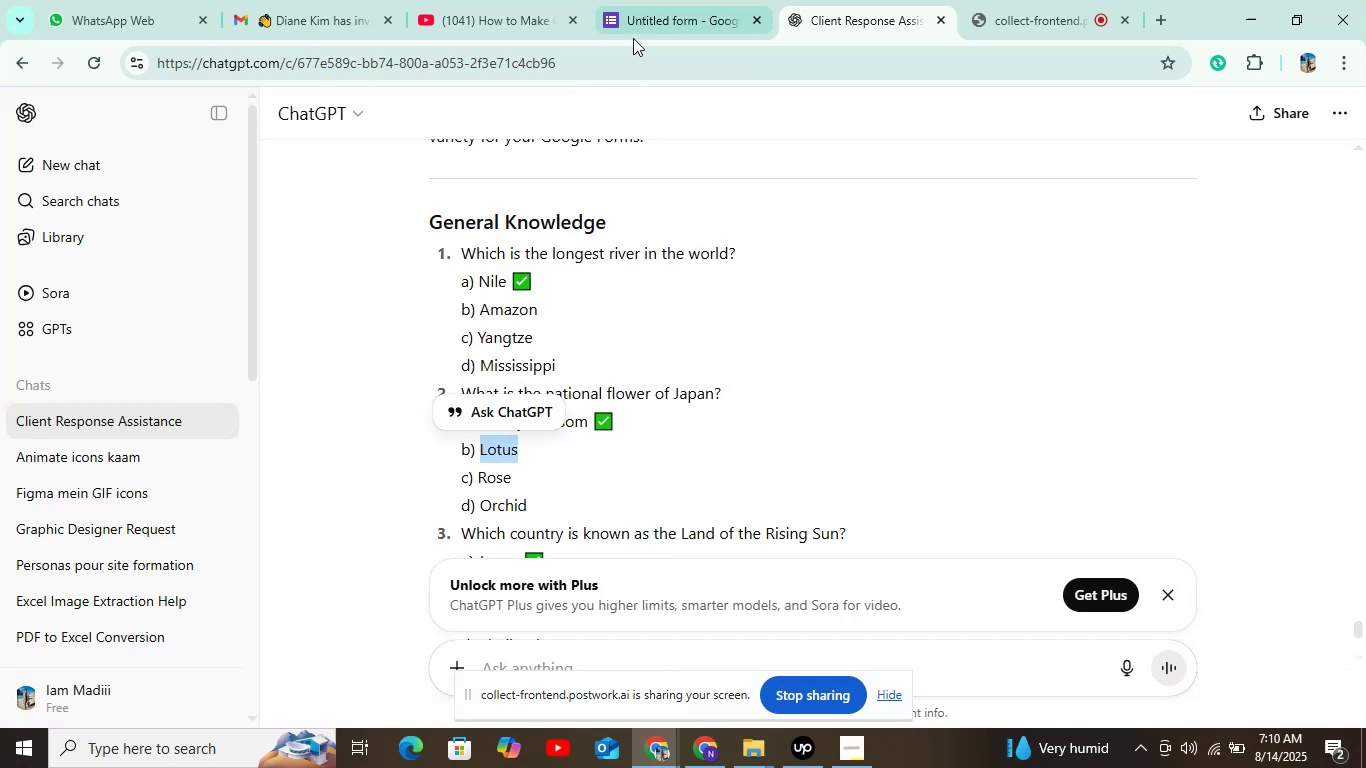 
left_click([634, 36])
 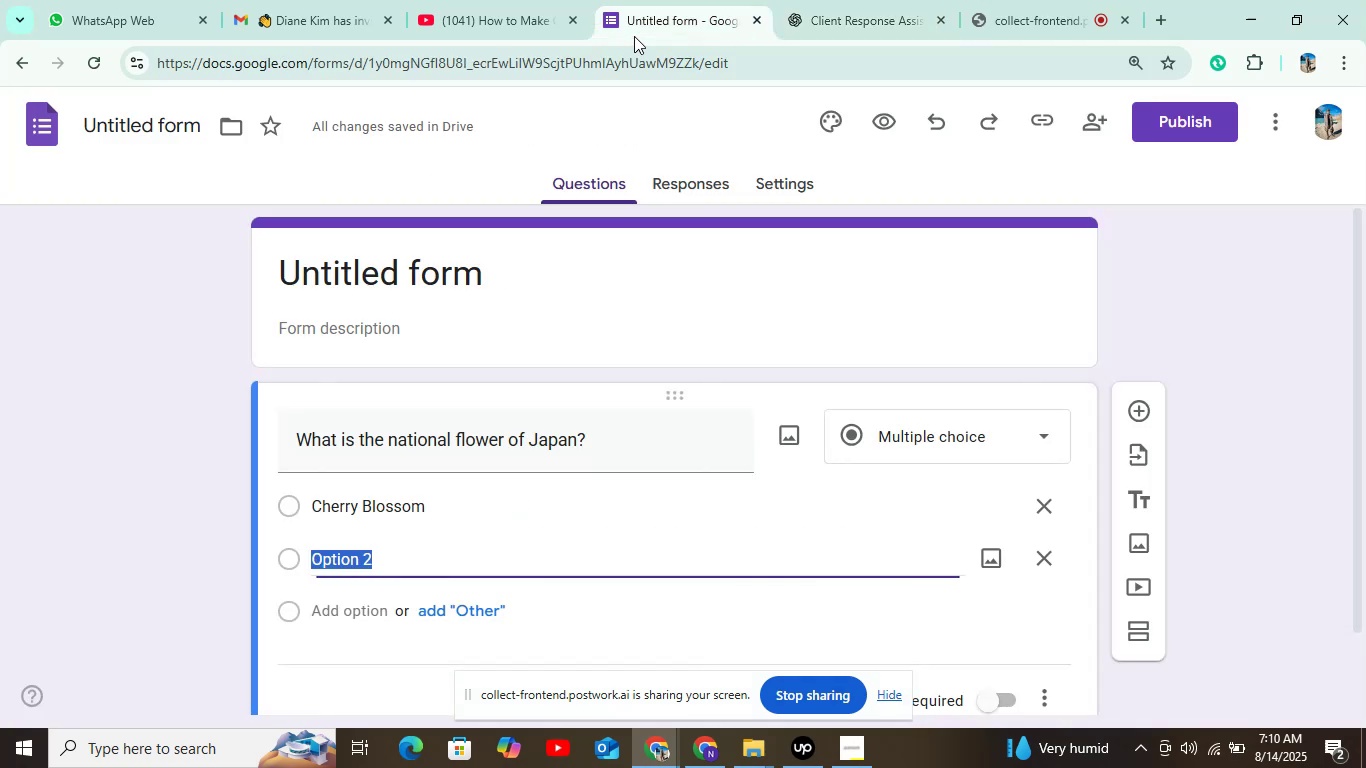 
key(Control+V)
 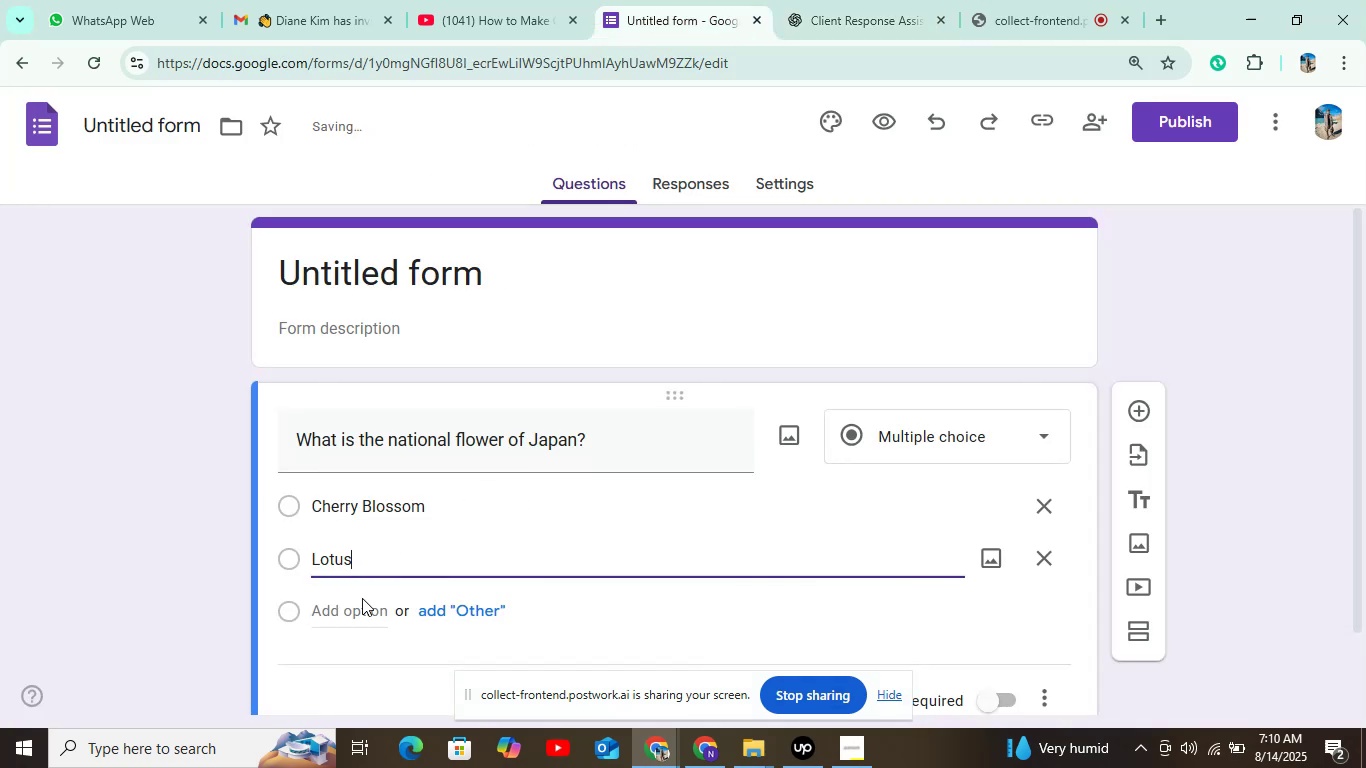 
left_click([355, 610])
 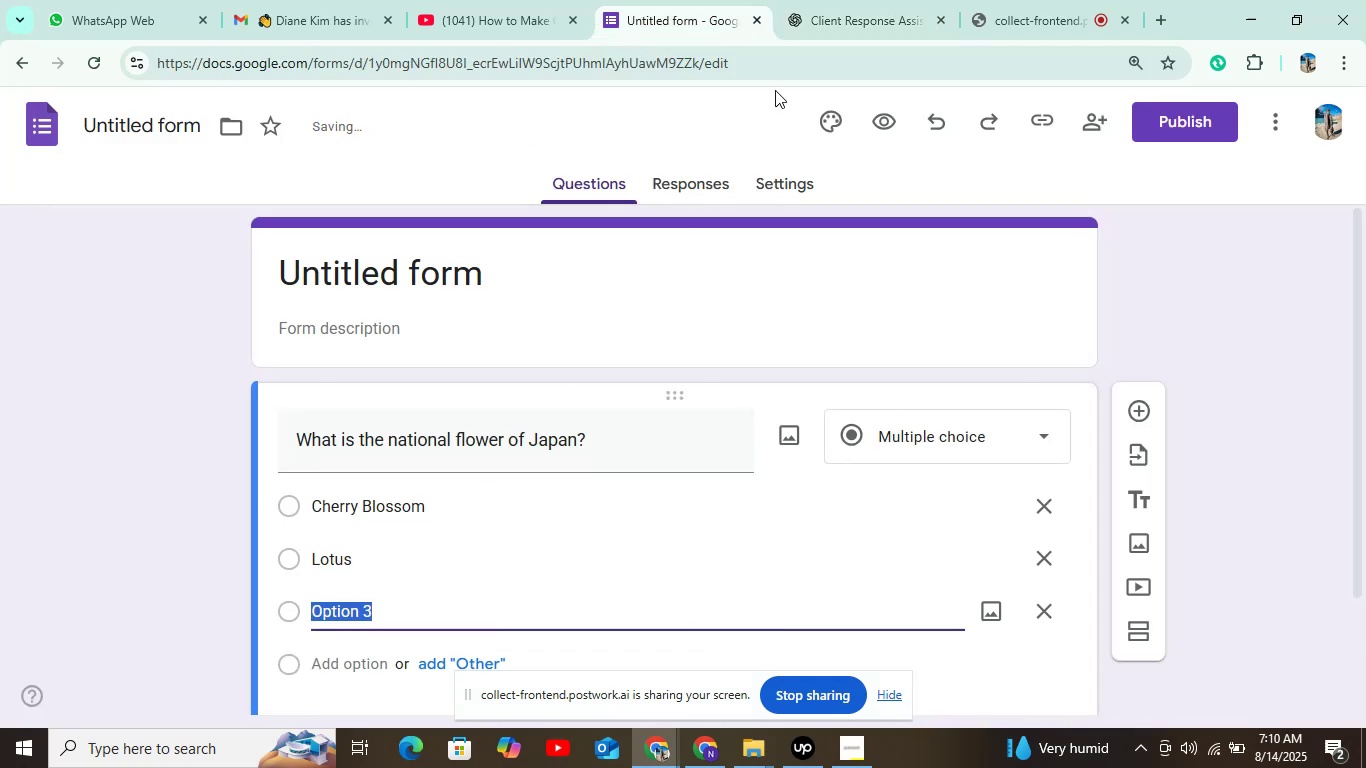 
left_click([816, 24])
 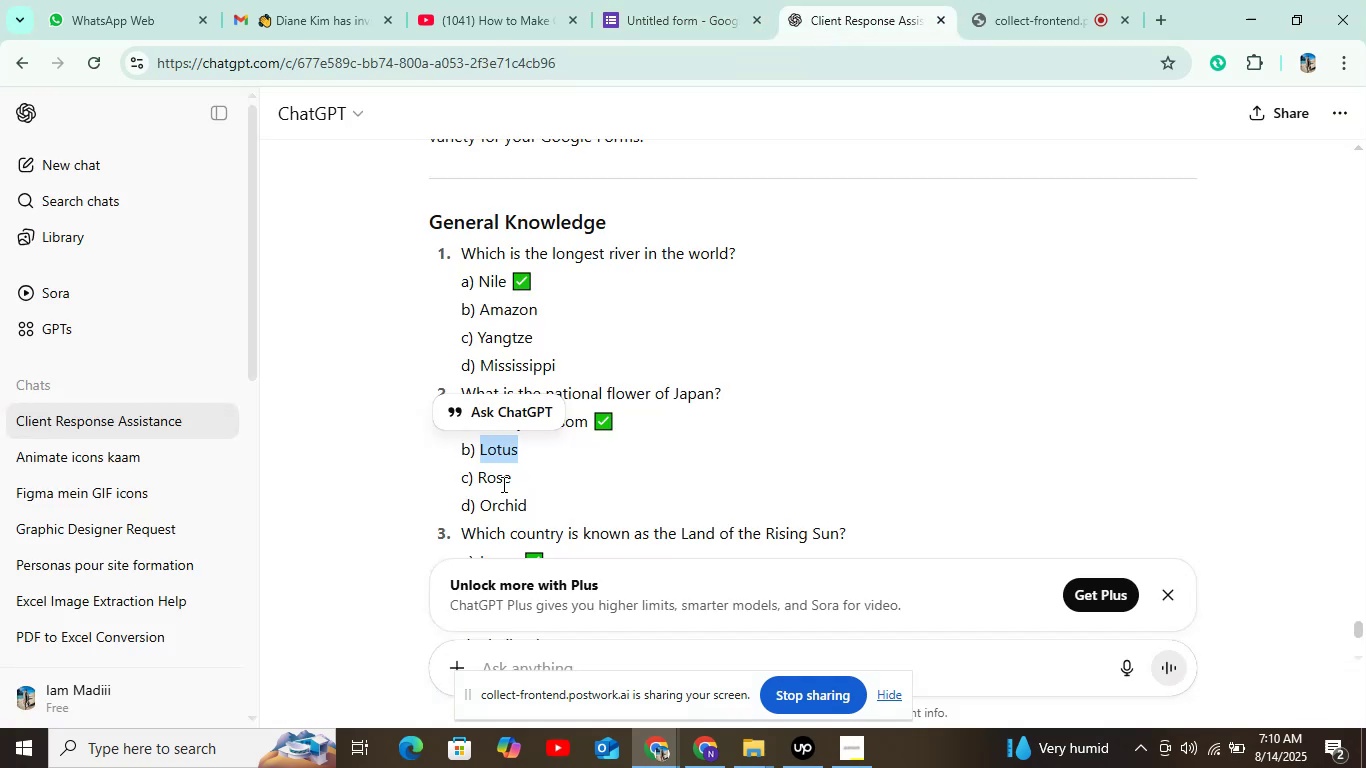 
left_click_drag(start_coordinate=[508, 477], to_coordinate=[473, 475])
 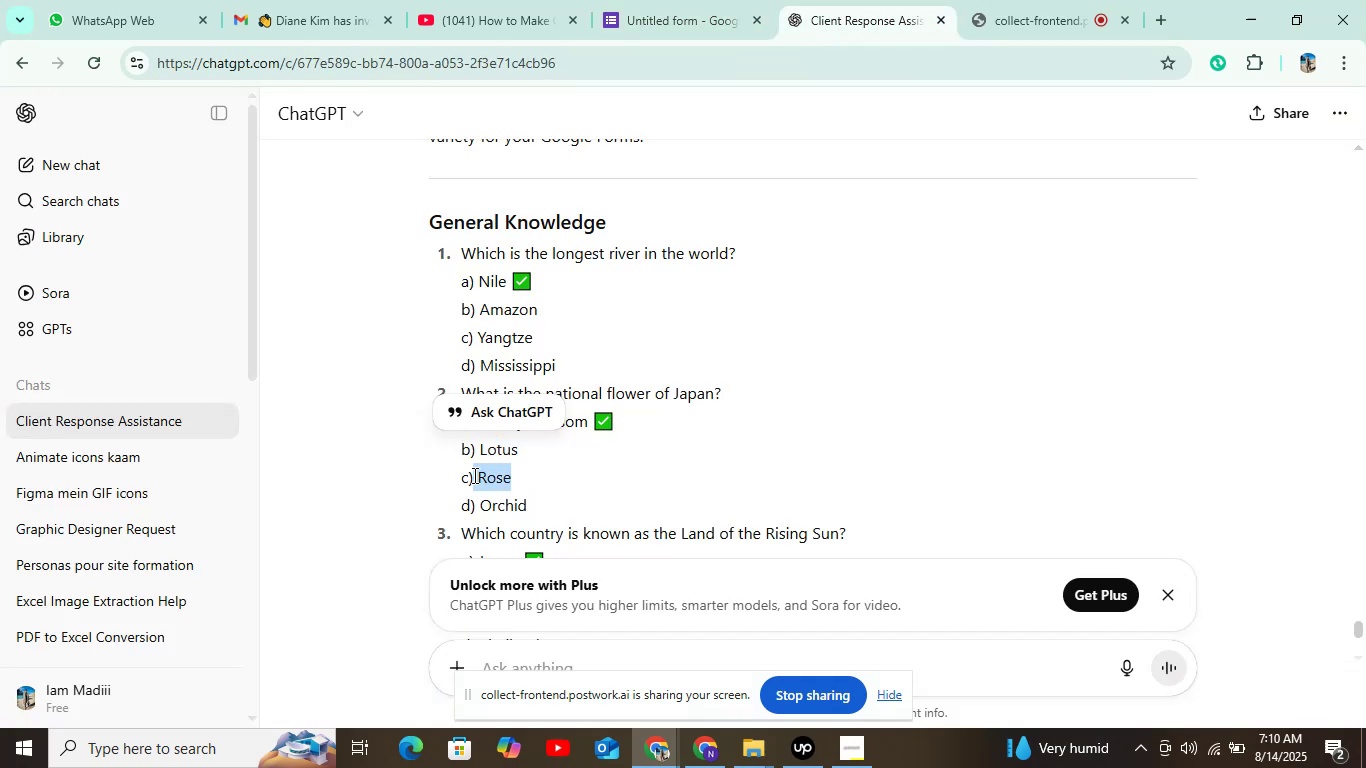 
key(Control+C)
 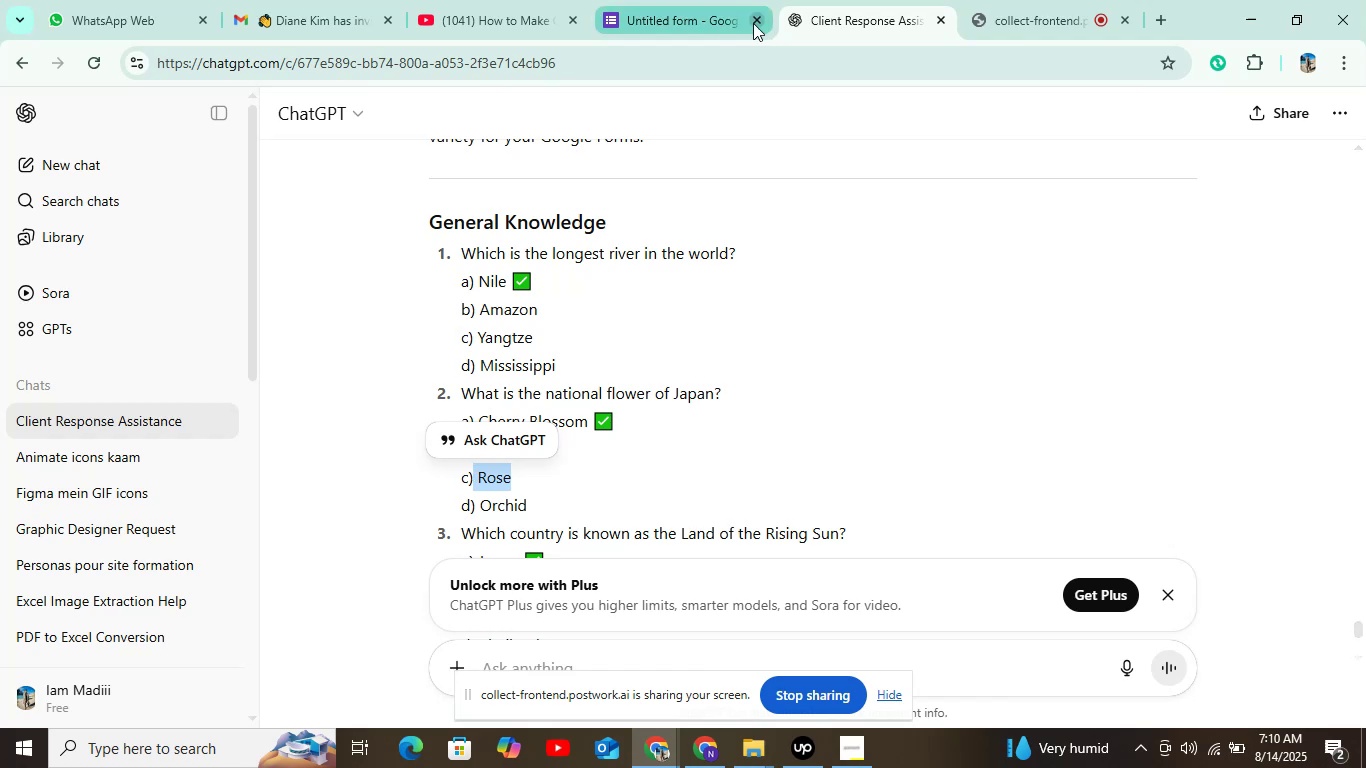 
left_click([704, 14])
 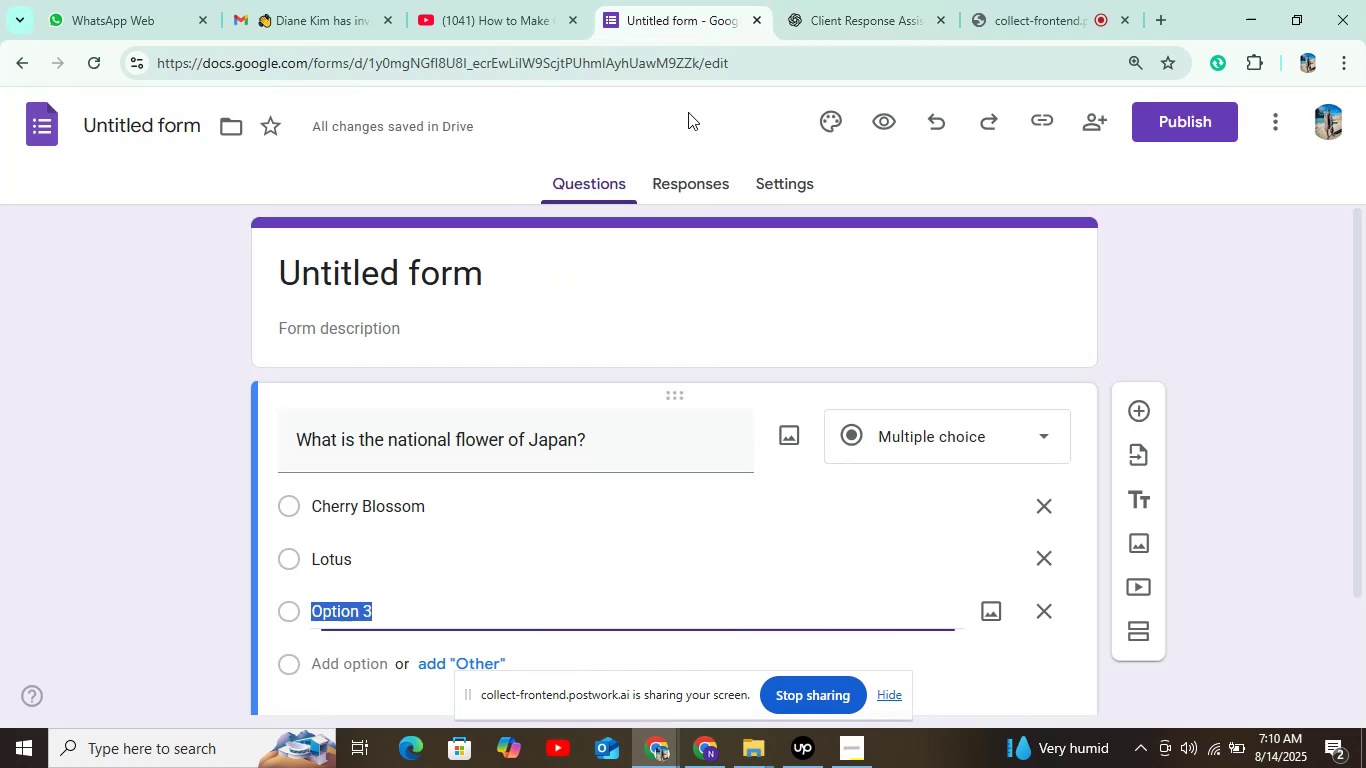 
key(Control+V)
 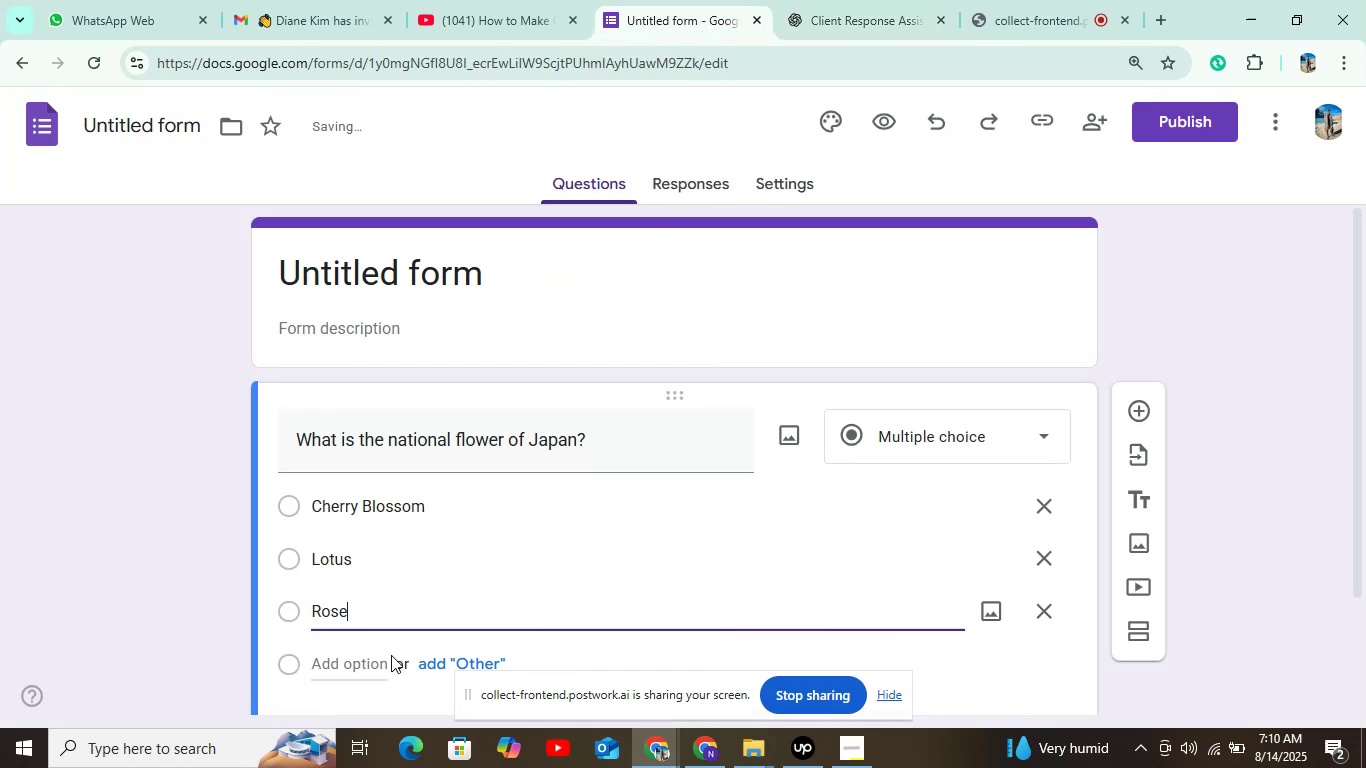 
left_click([383, 661])
 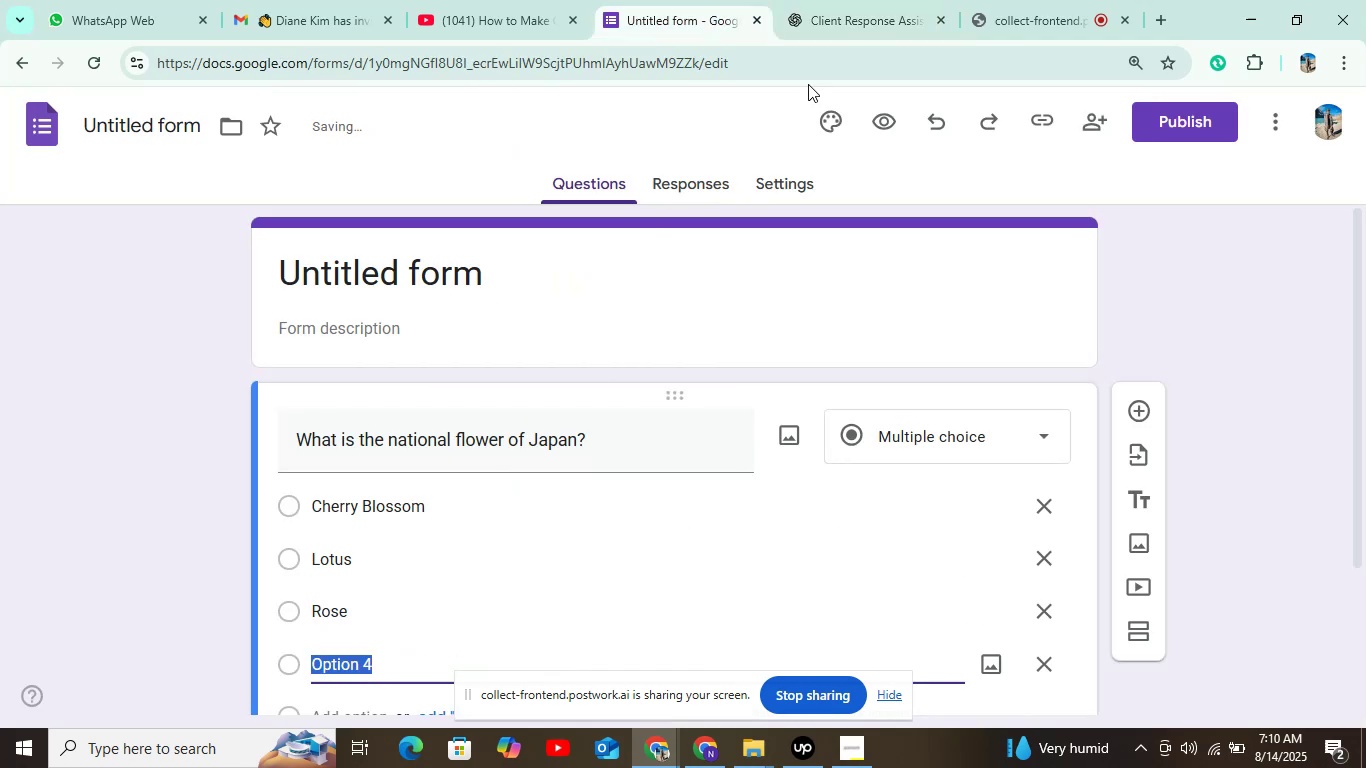 
left_click([853, 10])
 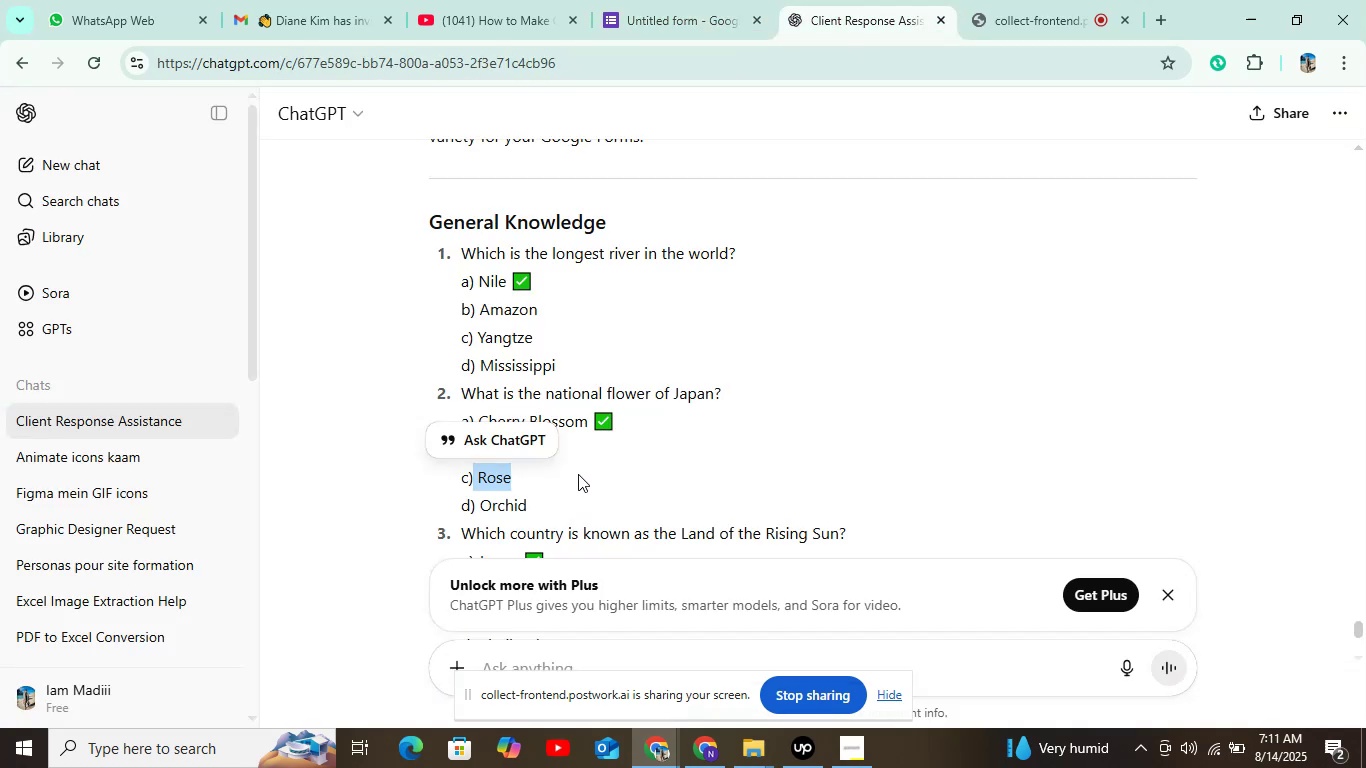 
left_click_drag(start_coordinate=[529, 503], to_coordinate=[479, 505])
 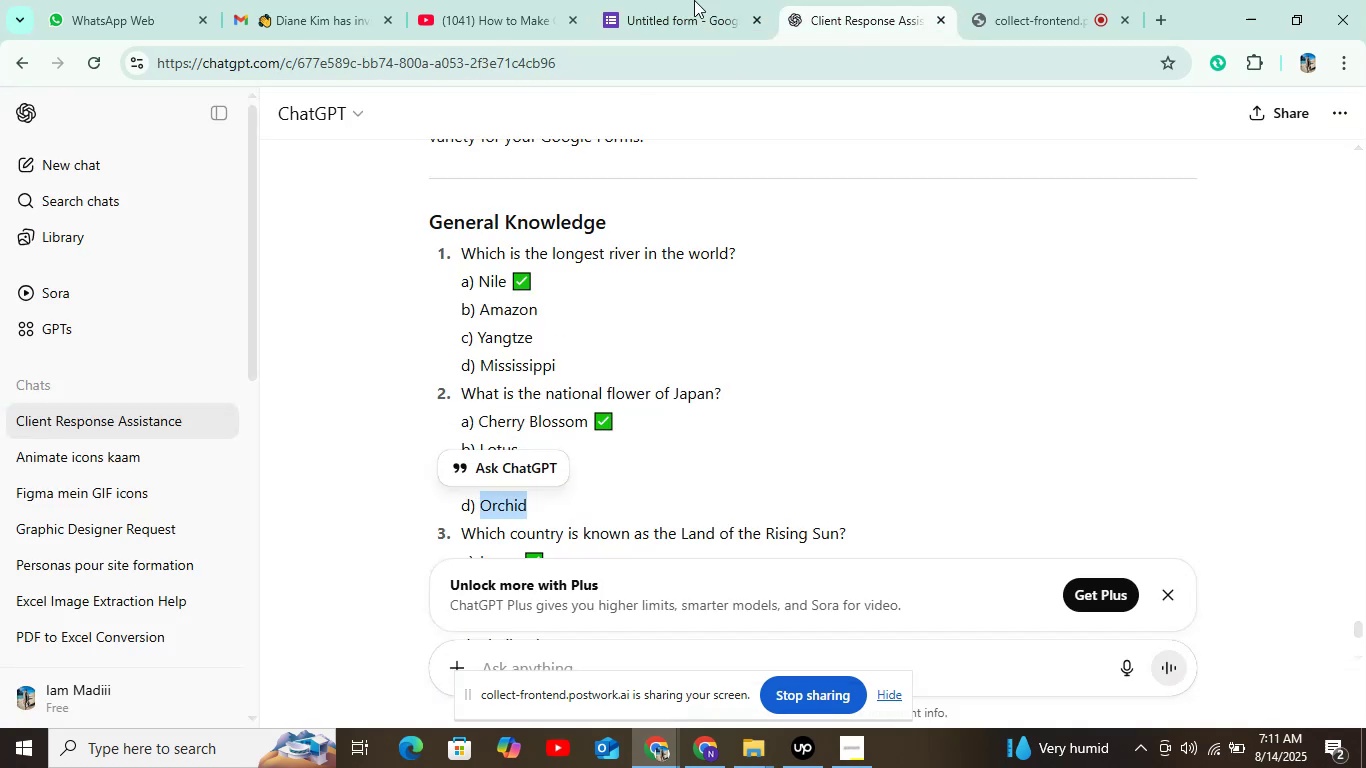 
key(Control+C)
 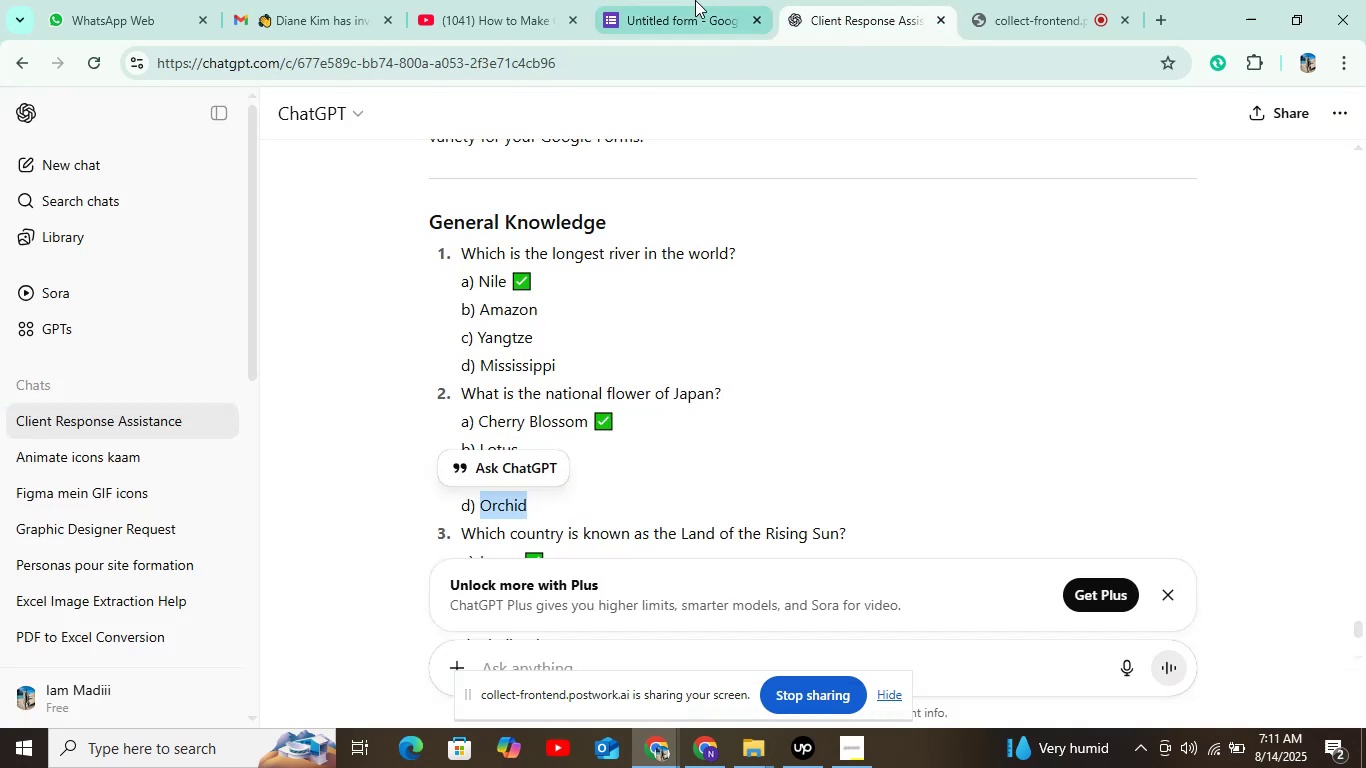 
left_click([695, 0])
 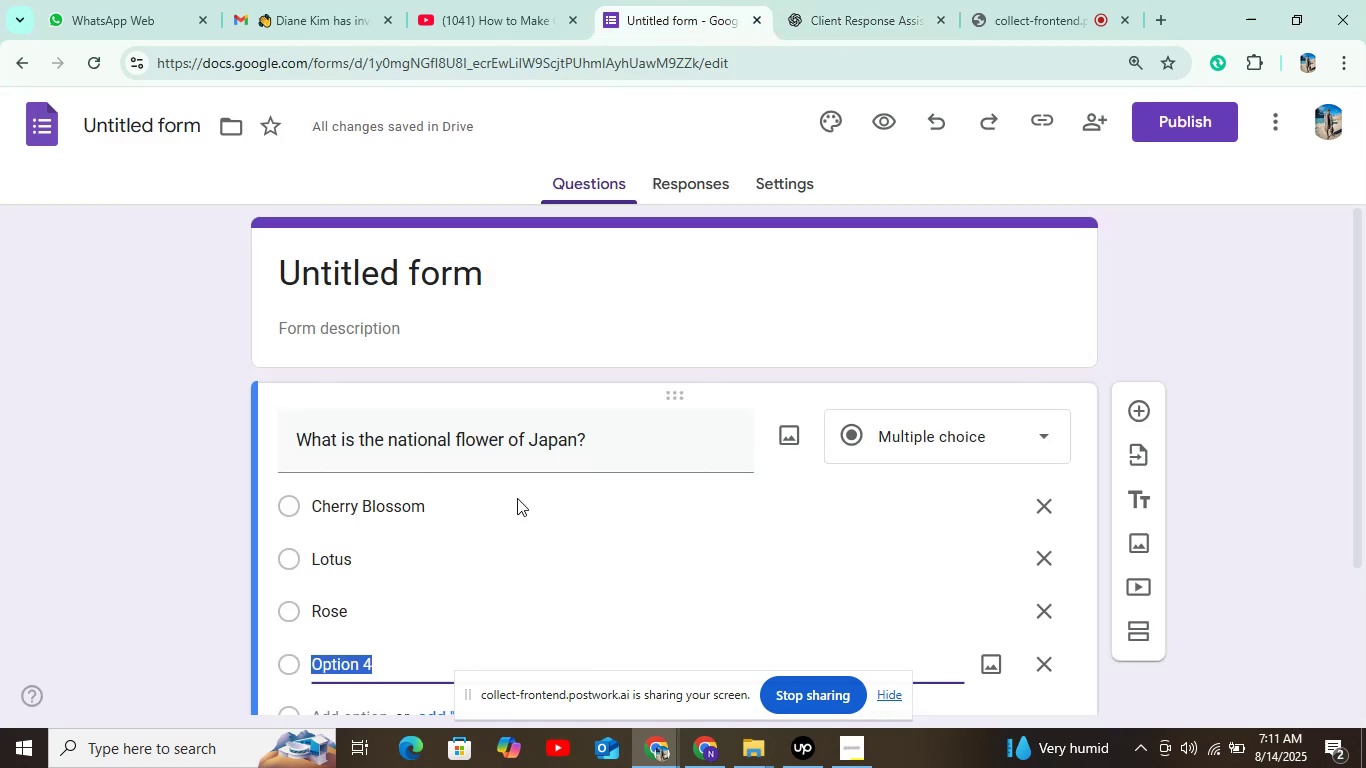 
key(Control+V)
 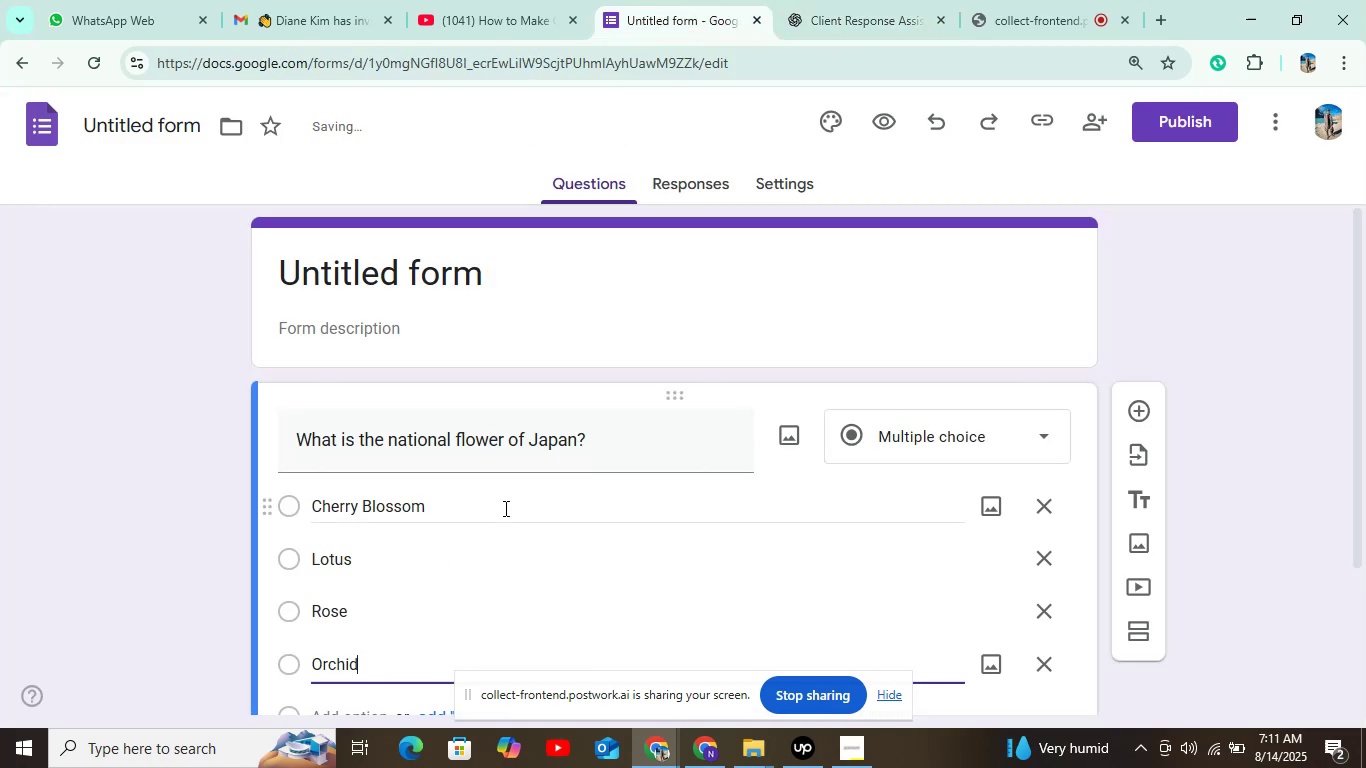 
scroll: coordinate [499, 451], scroll_direction: down, amount: 5.0
 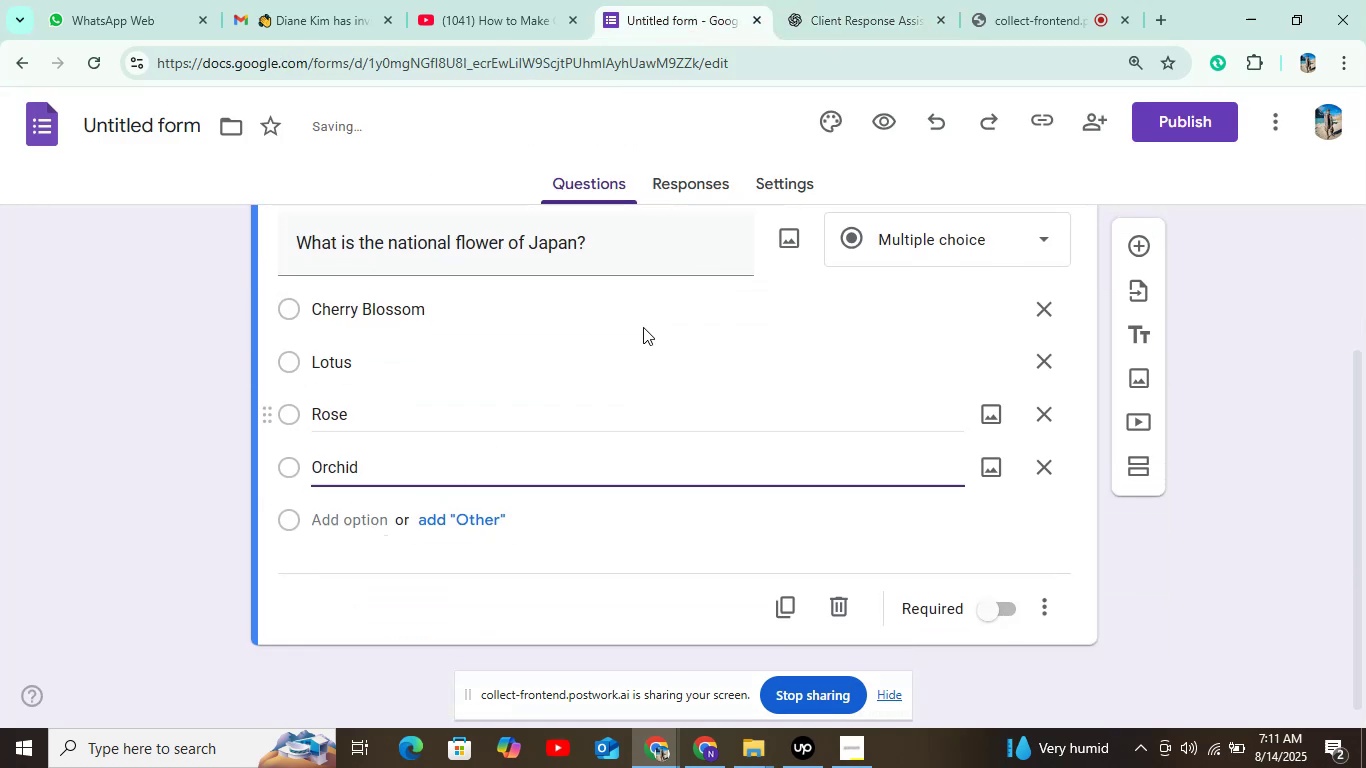 
left_click([779, 181])
 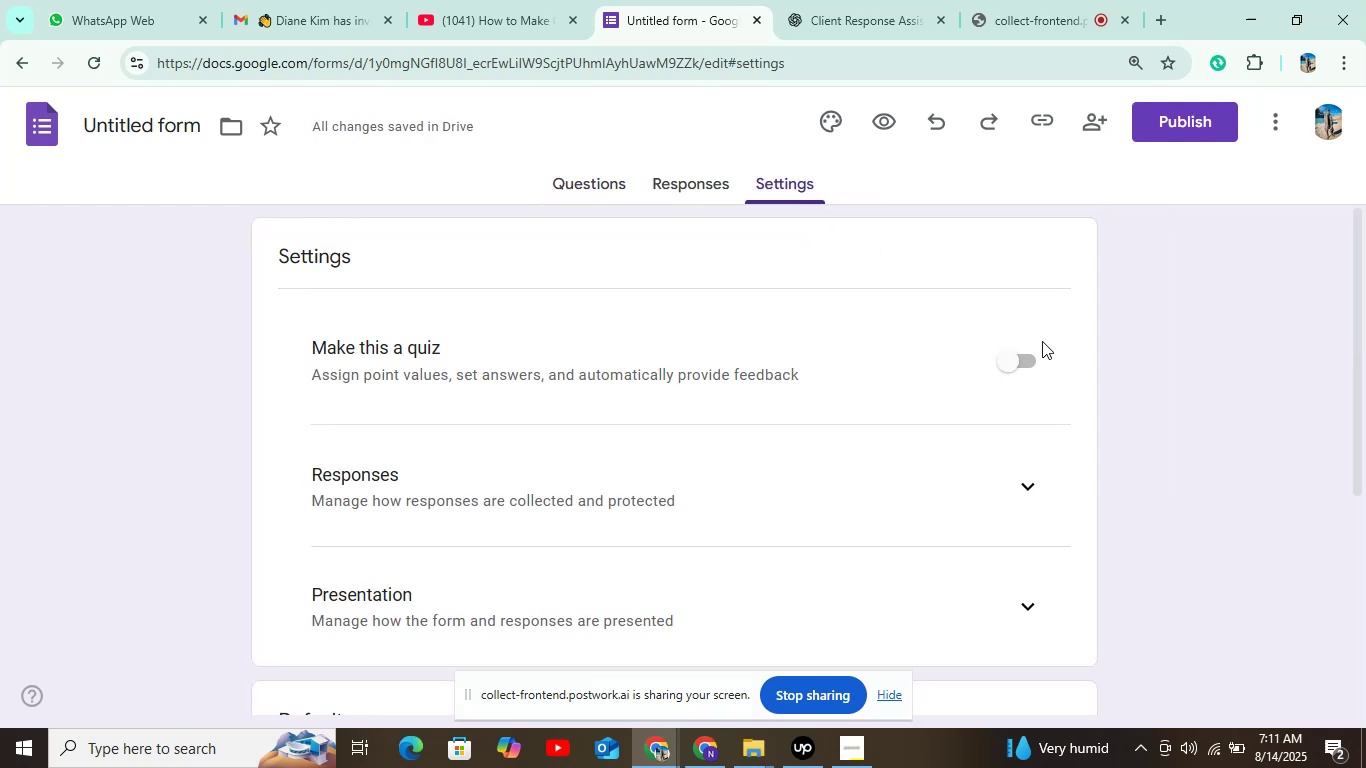 
left_click([1027, 365])
 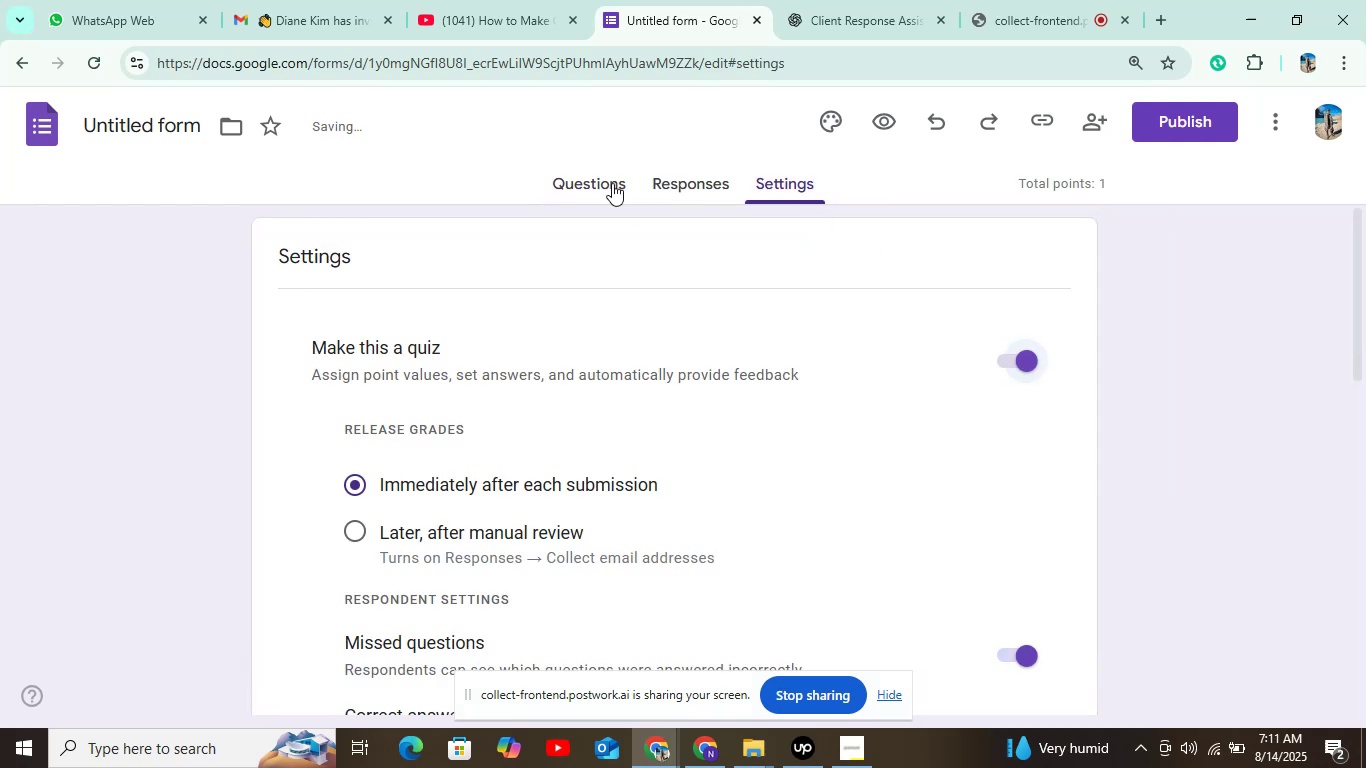 
left_click([612, 183])
 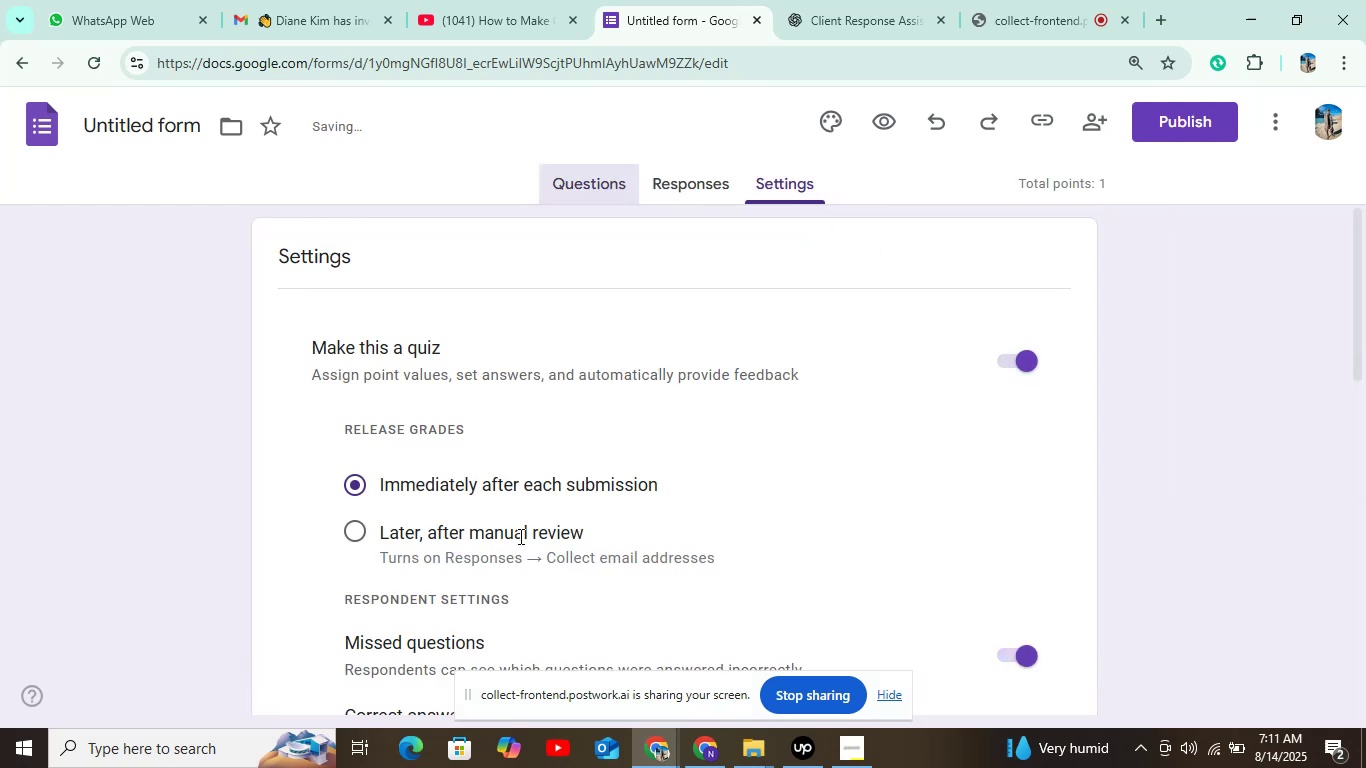 
scroll: coordinate [423, 572], scroll_direction: down, amount: 5.0
 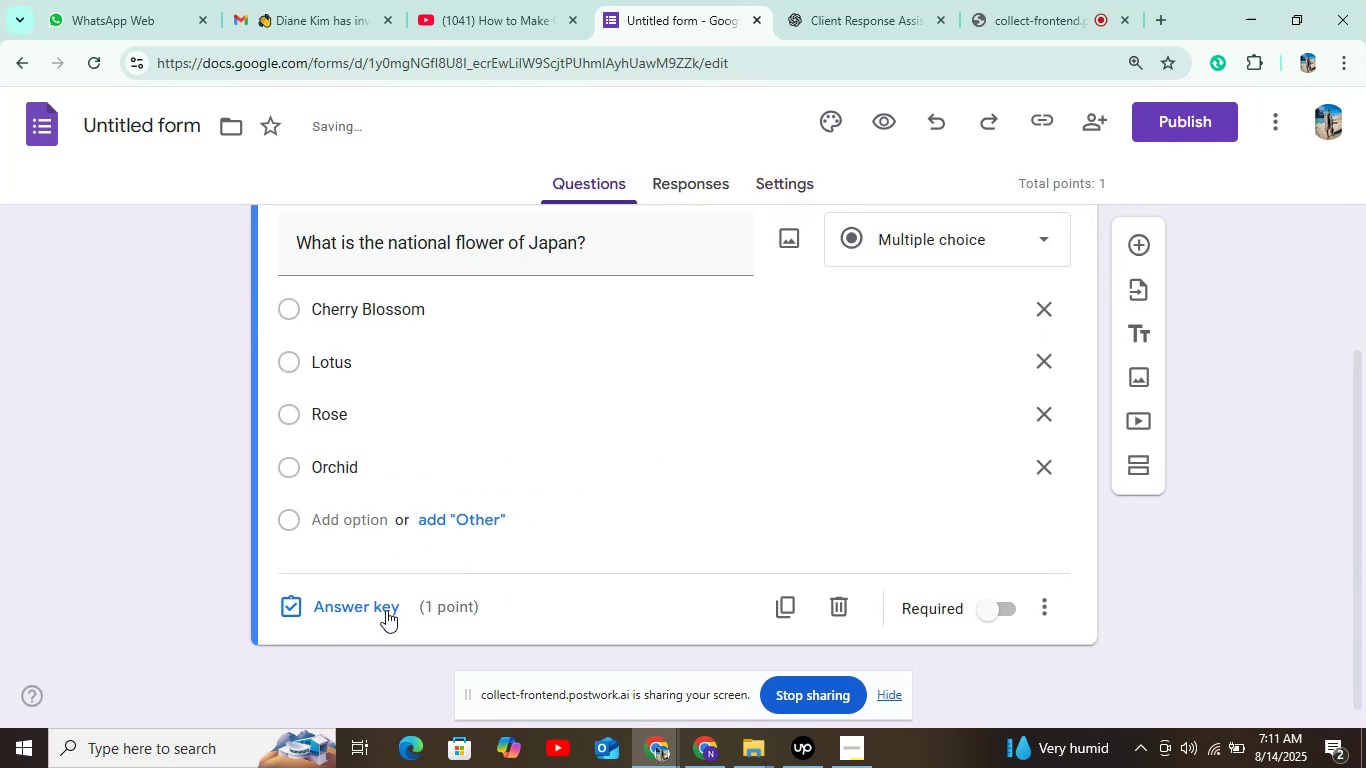 
left_click([386, 610])
 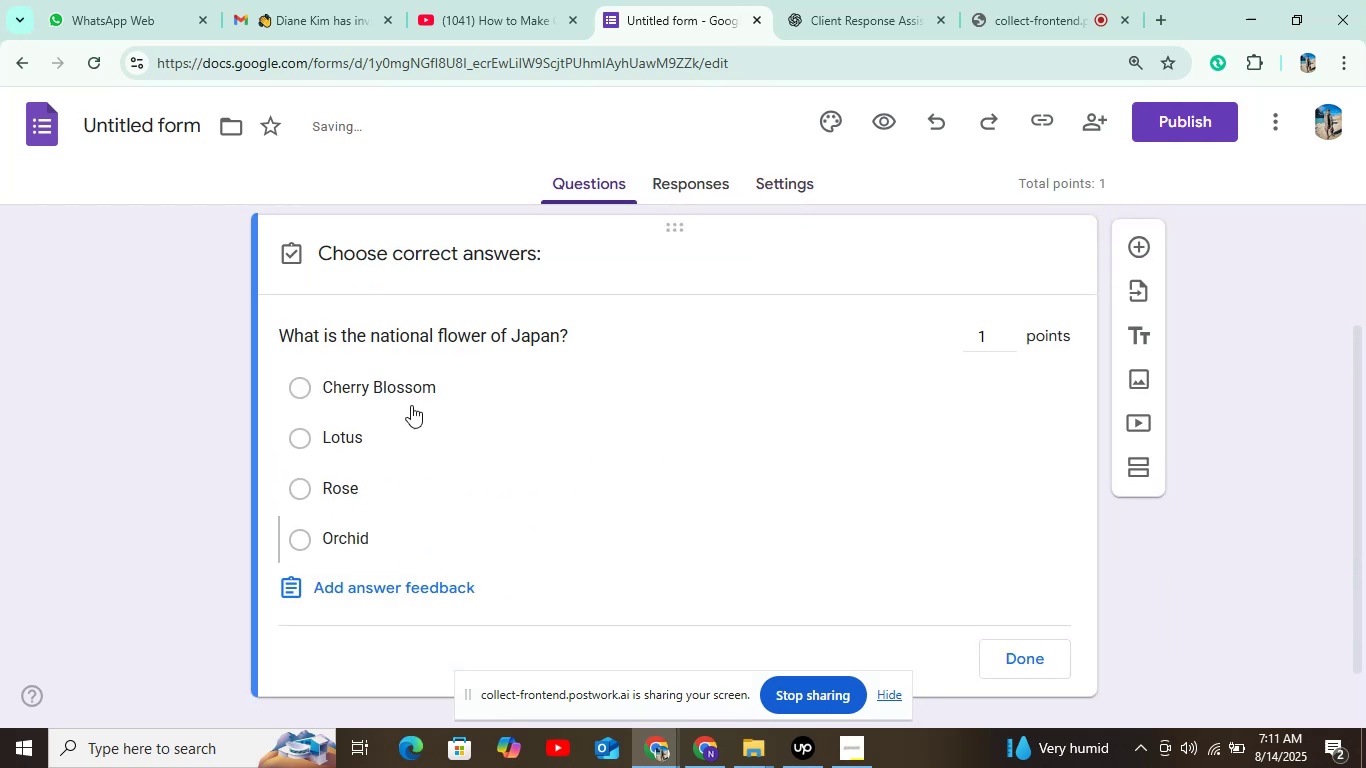 
left_click([411, 393])
 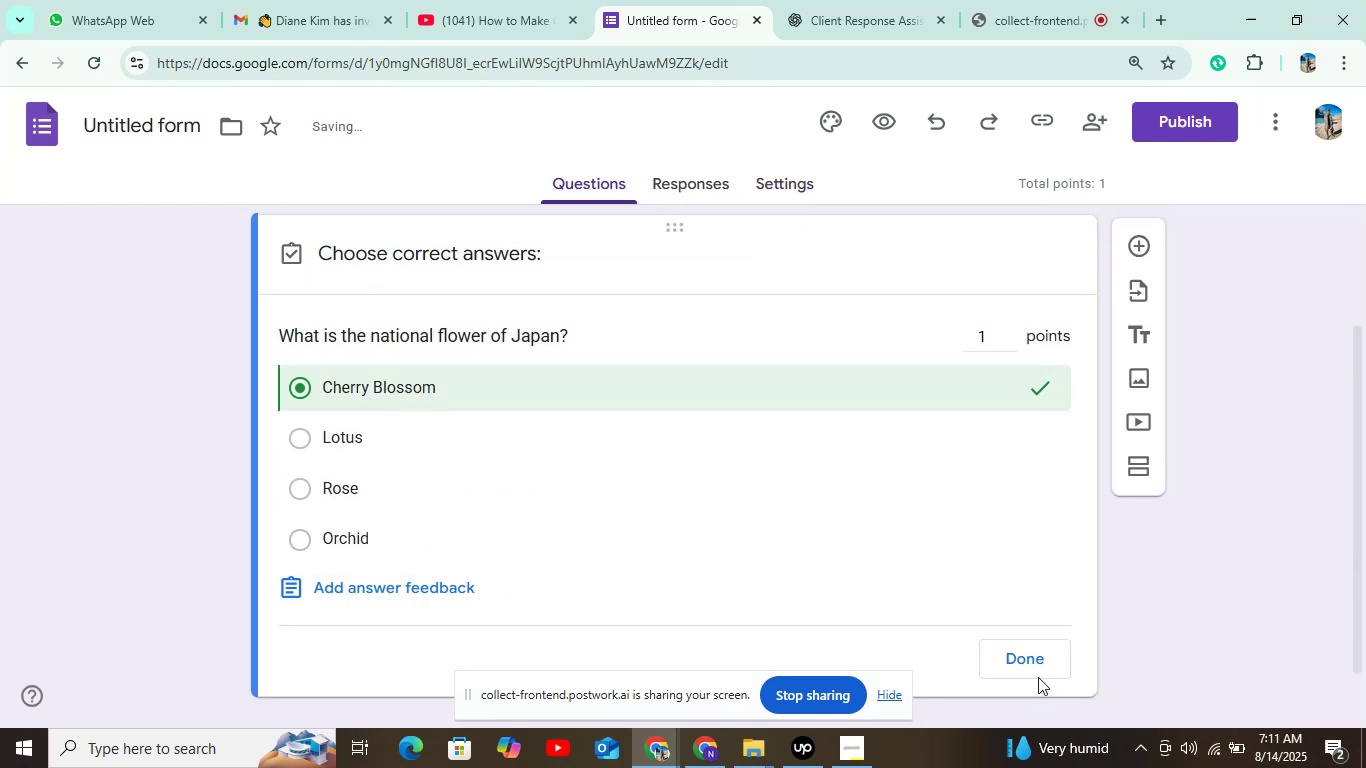 
left_click([1036, 653])
 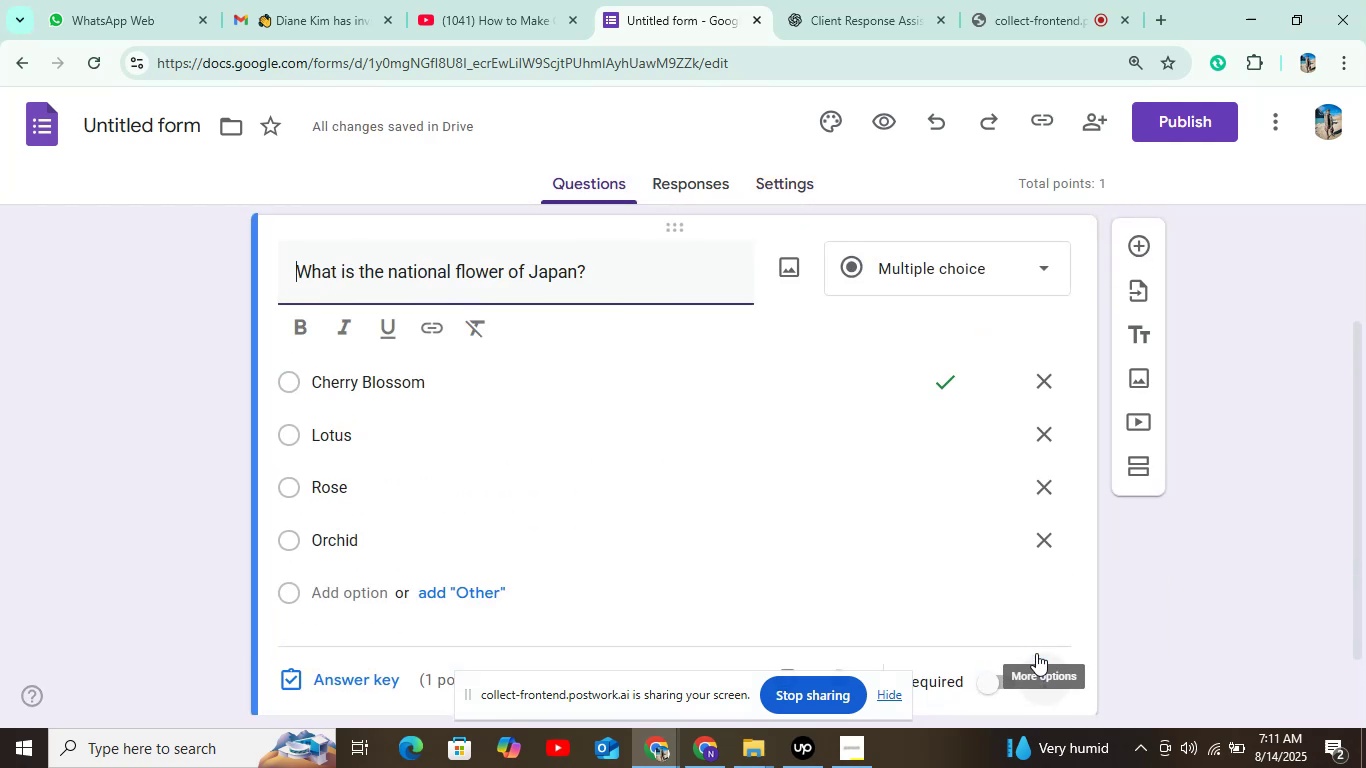 
wait(9.97)
 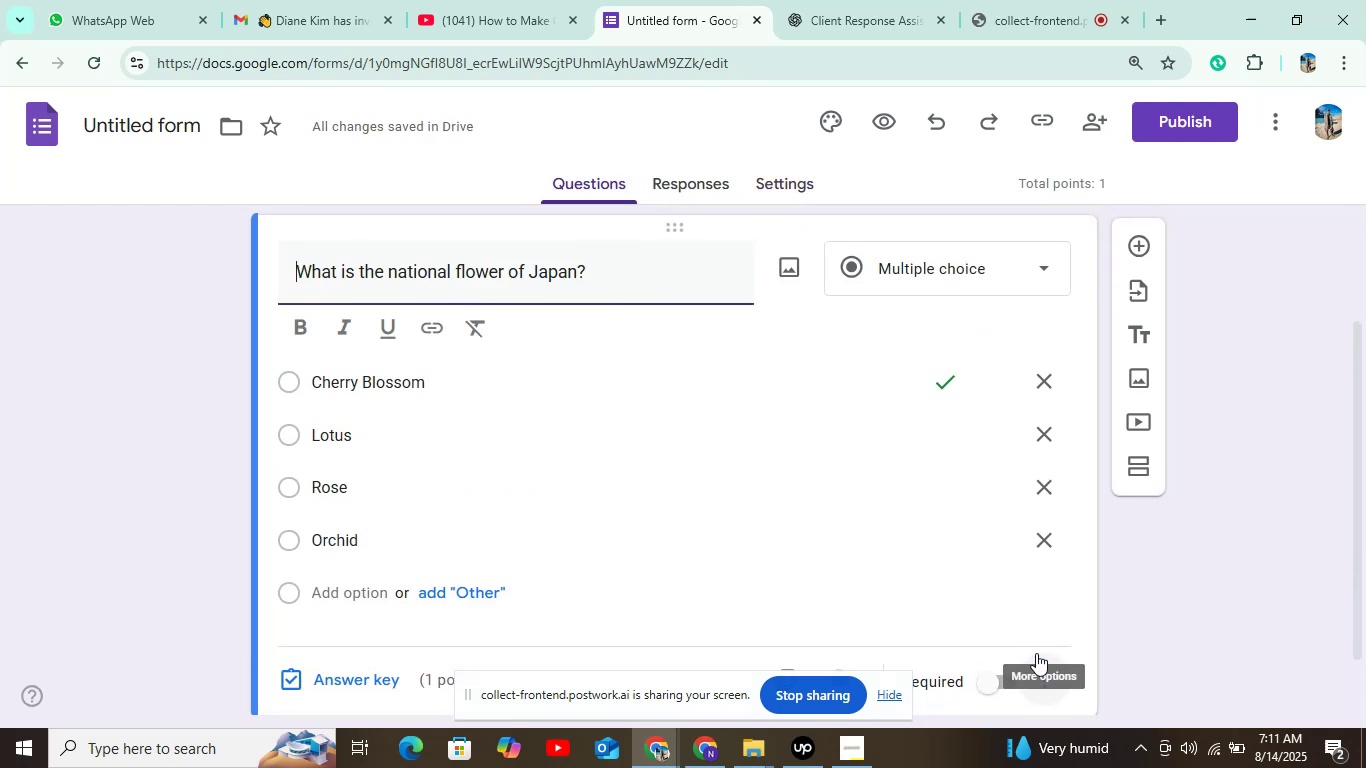 
left_click([996, 680])
 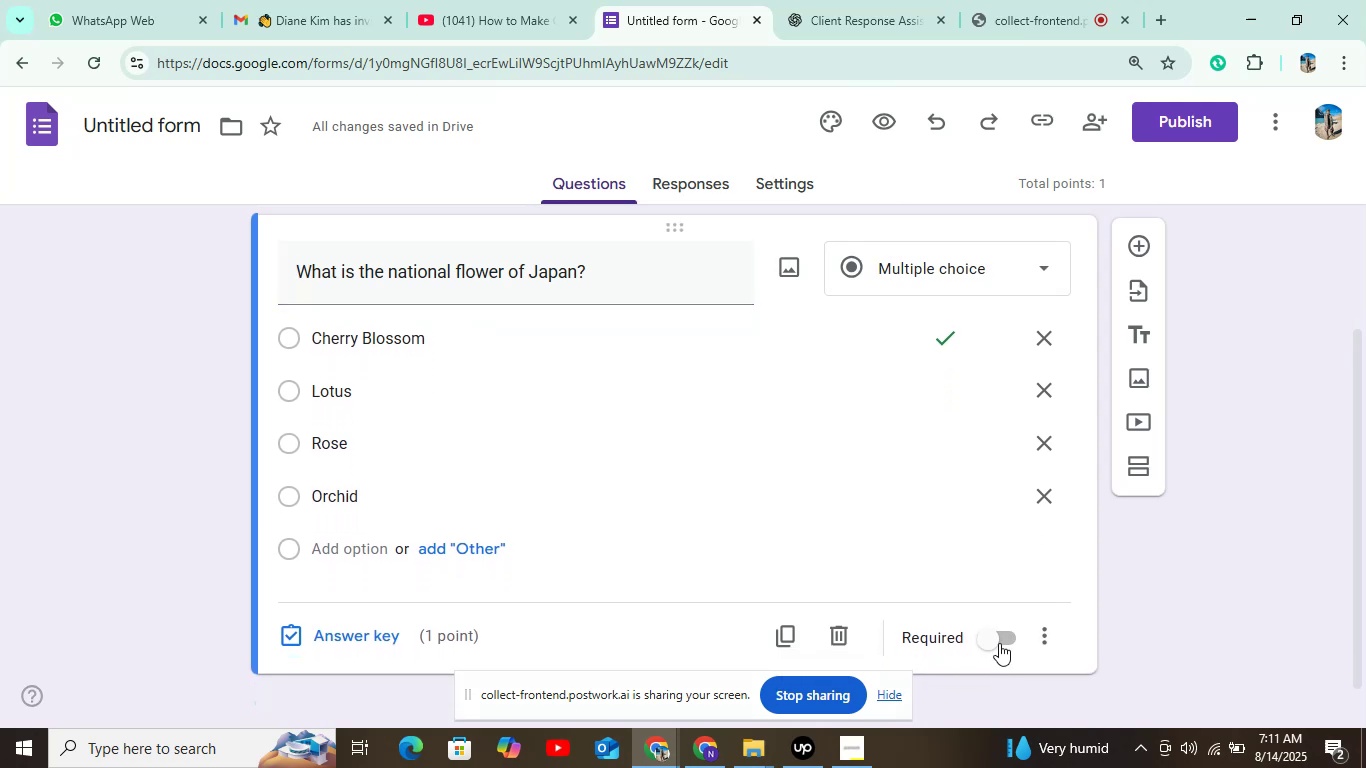 
left_click([999, 635])
 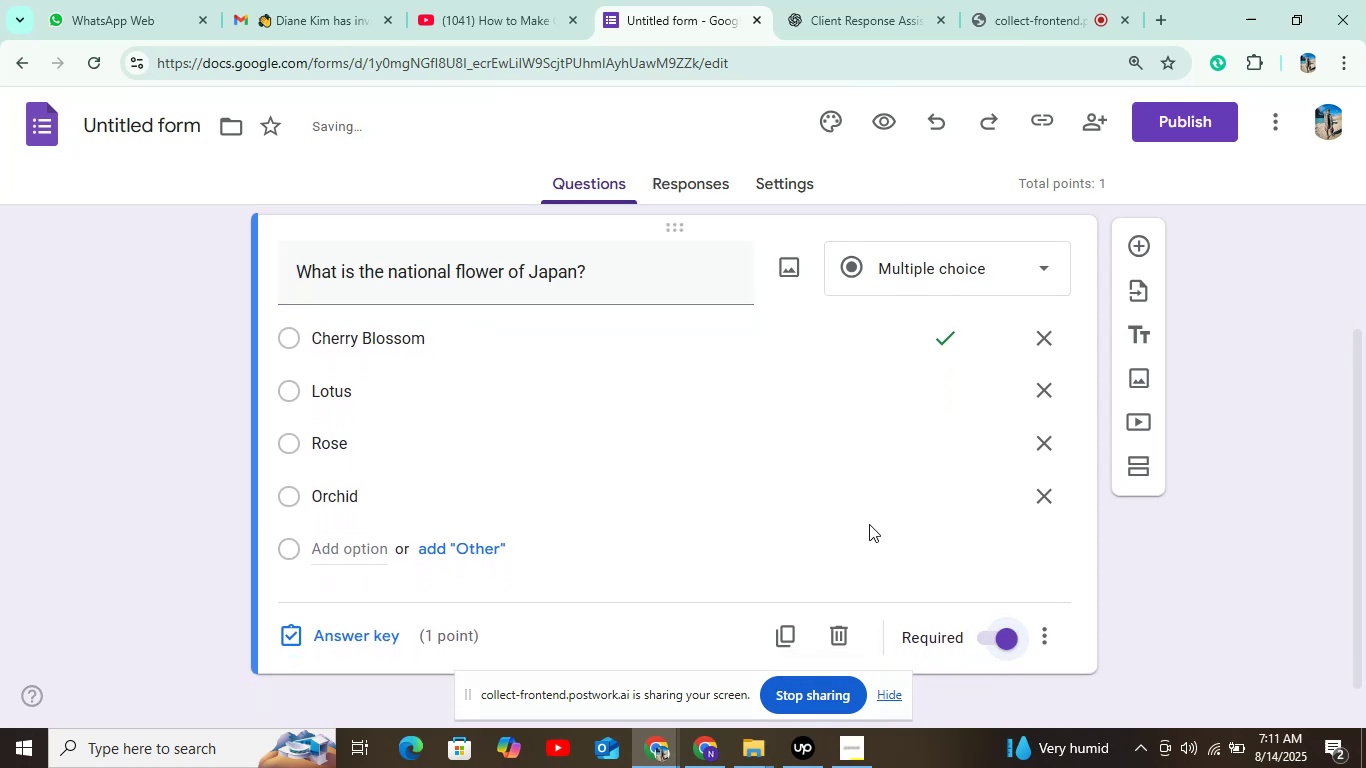 
scroll: coordinate [869, 524], scroll_direction: down, amount: 4.0
 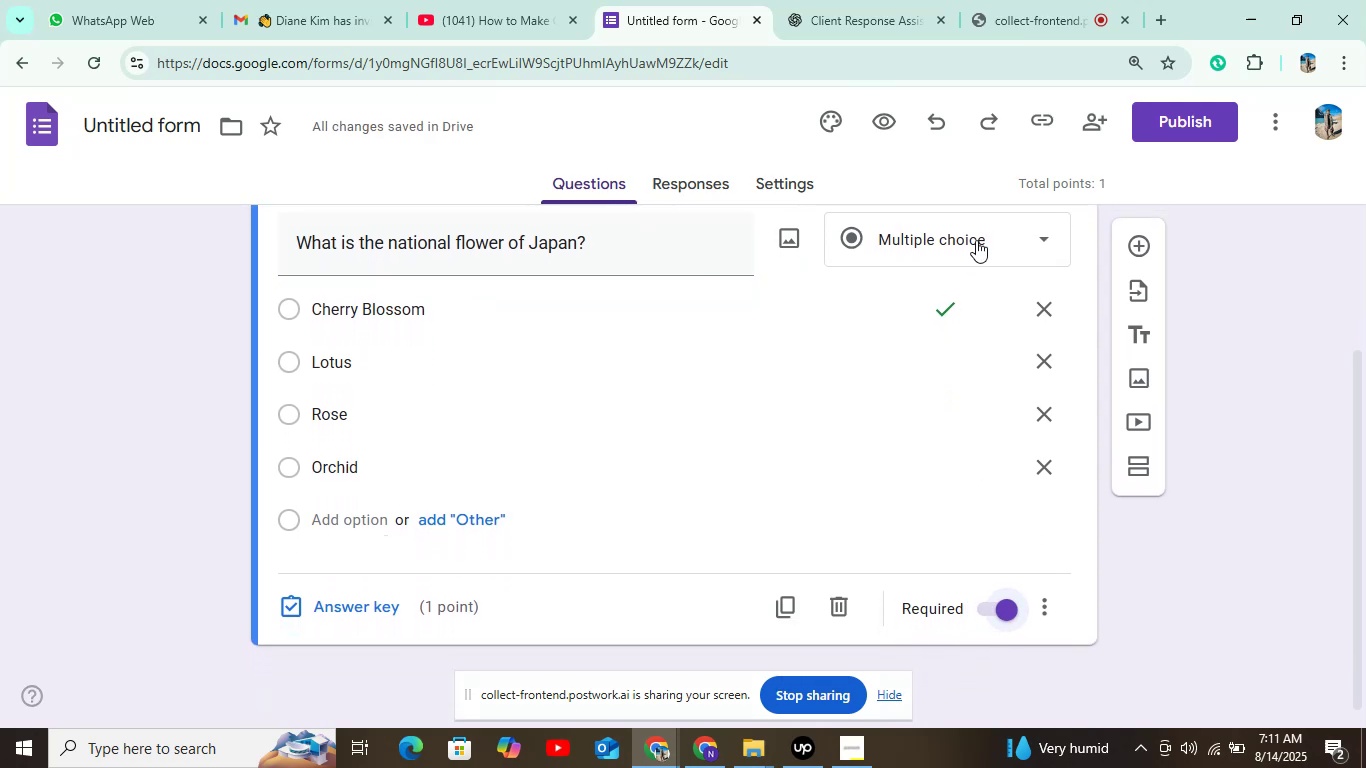 
left_click([1124, 244])
 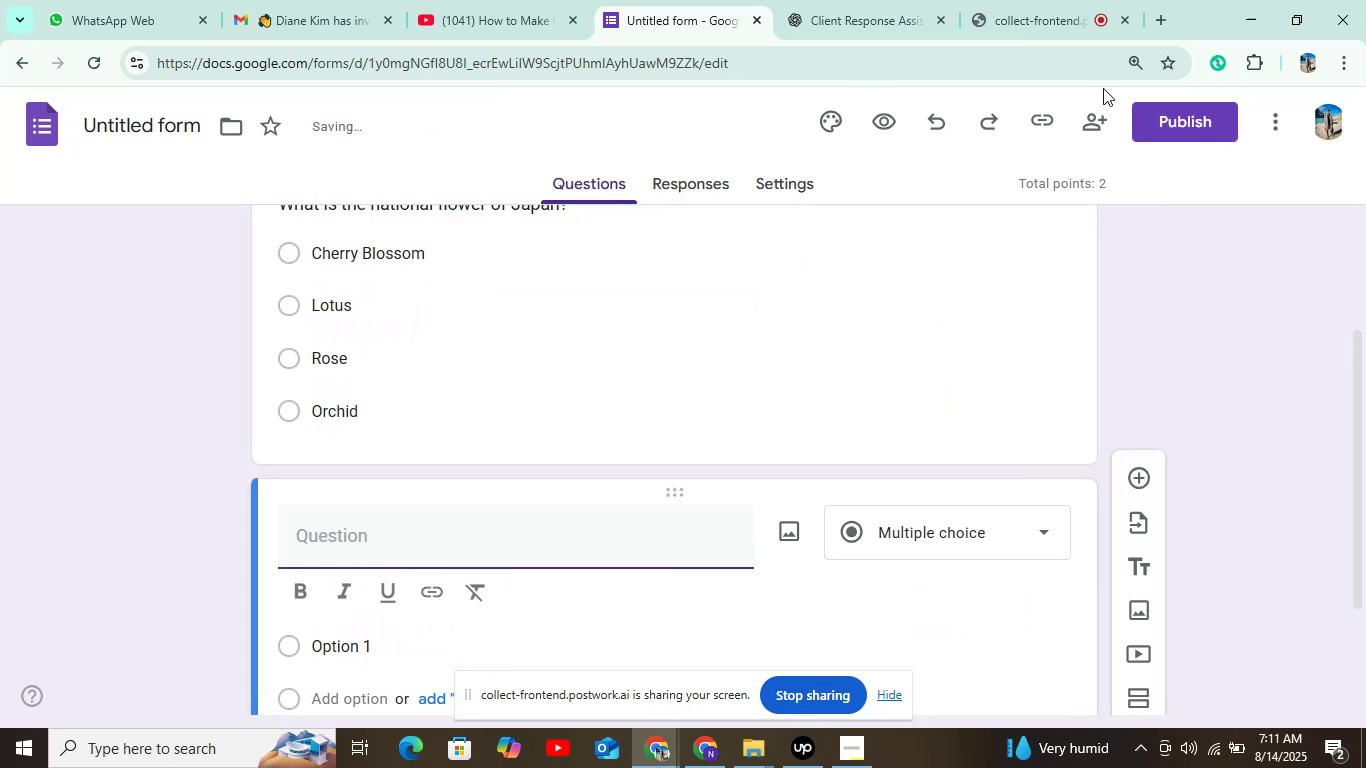 
left_click([910, 20])
 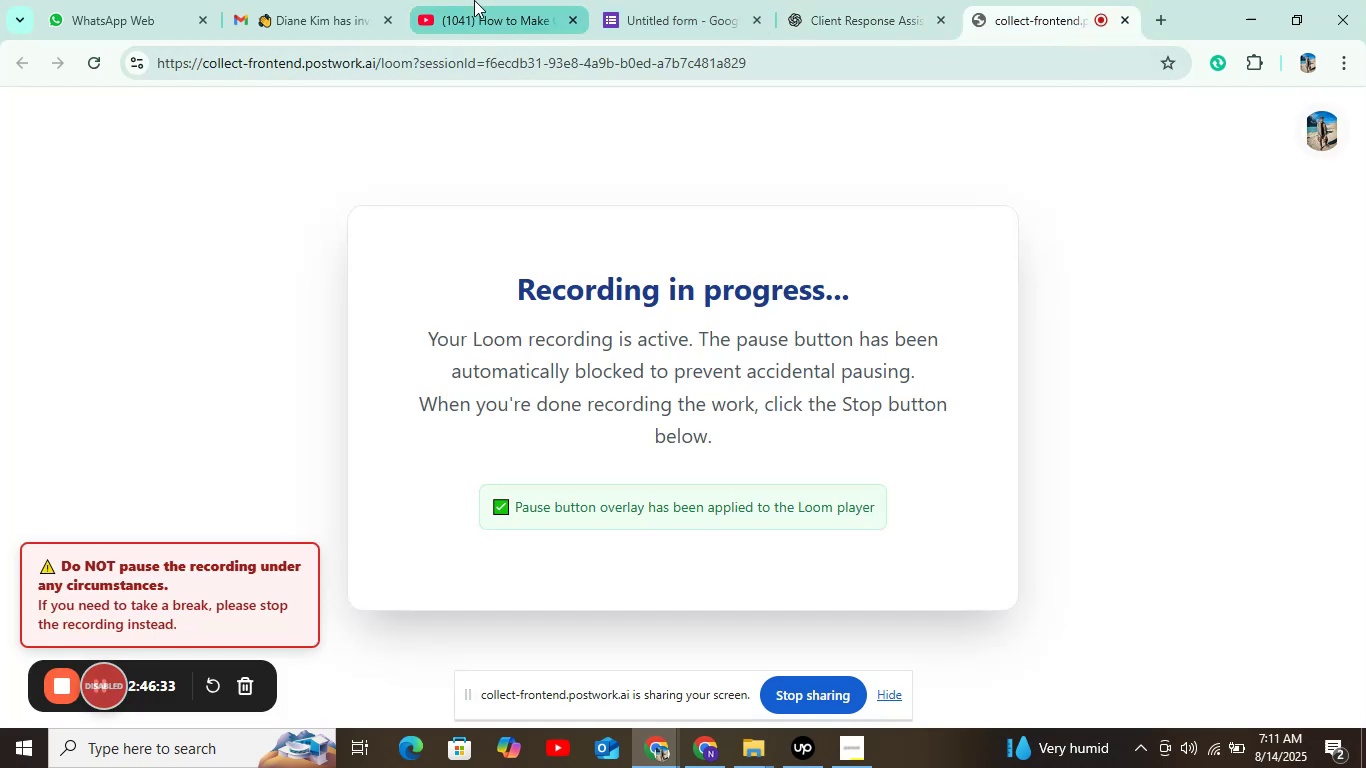 
left_click([724, 0])
 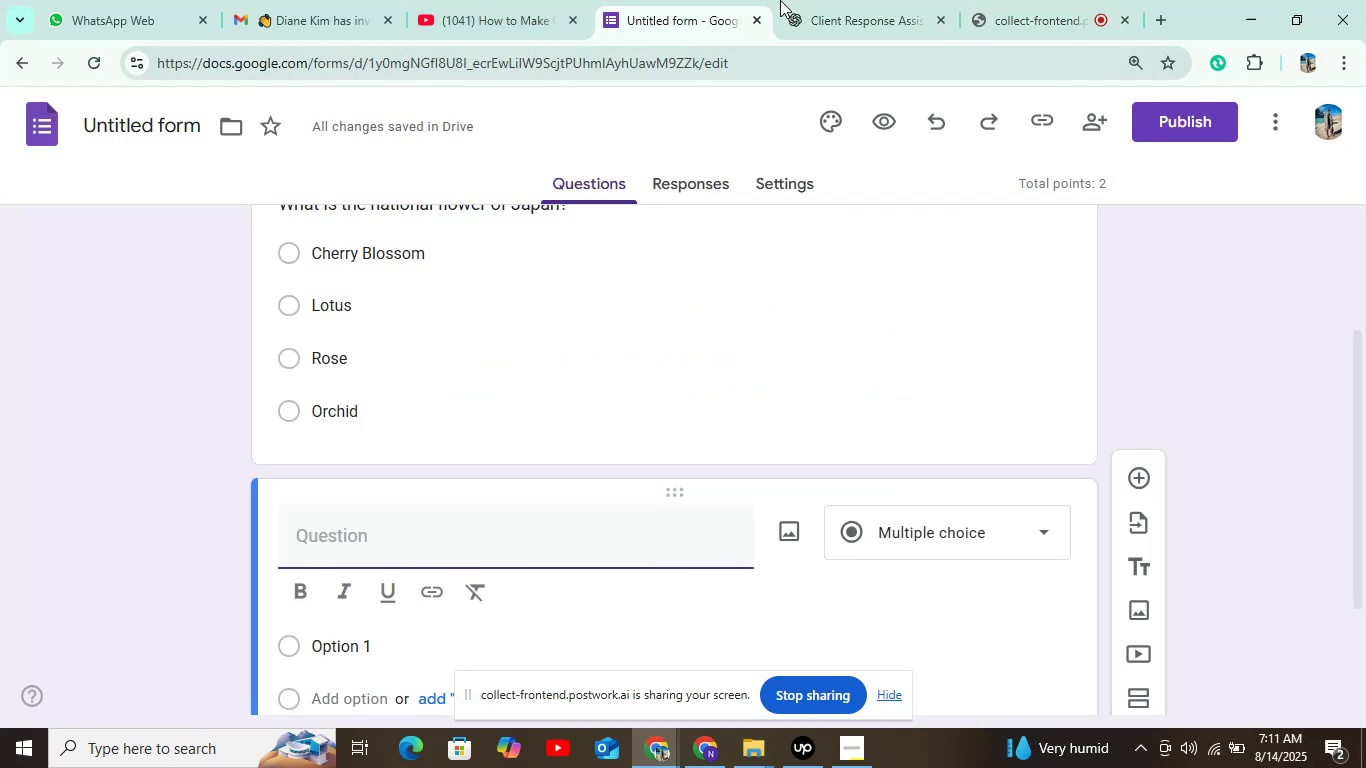 
left_click([784, 0])
 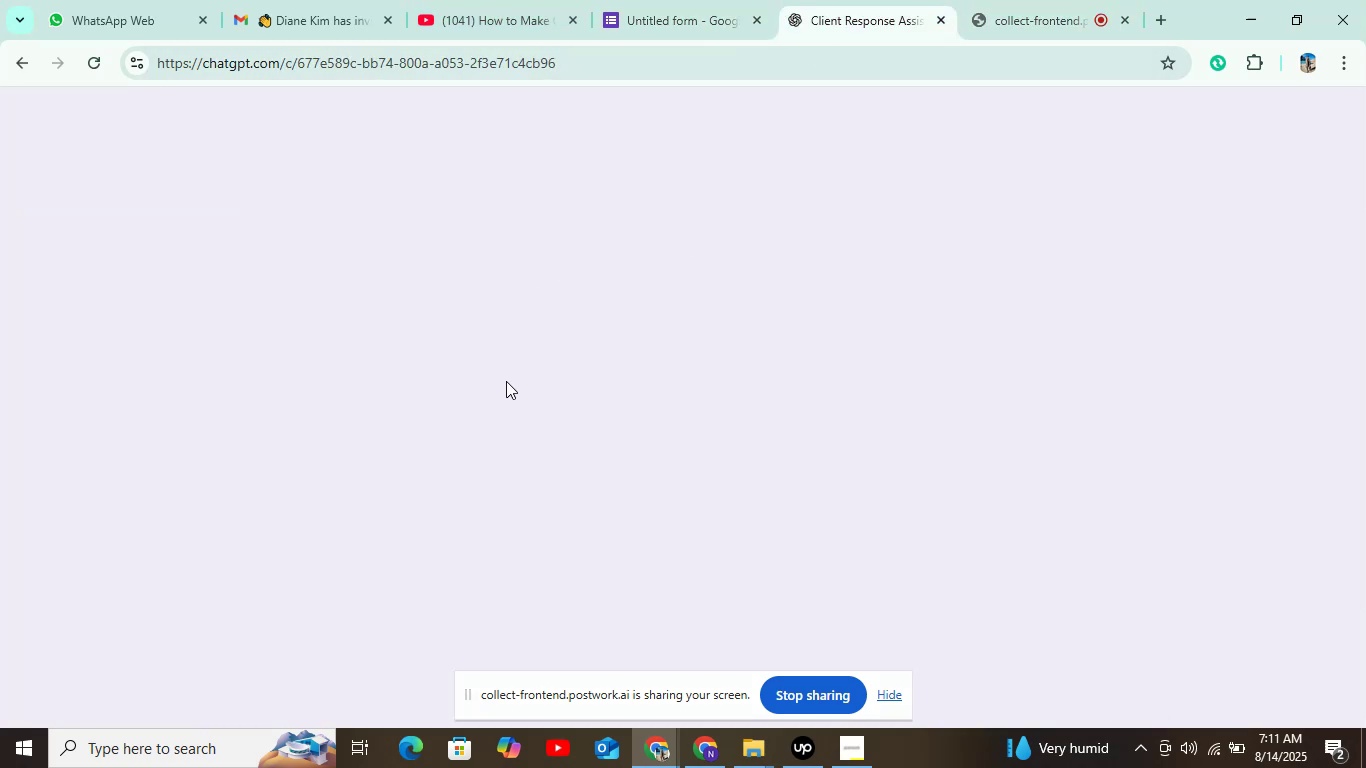 
scroll: coordinate [638, 387], scroll_direction: down, amount: 2.0
 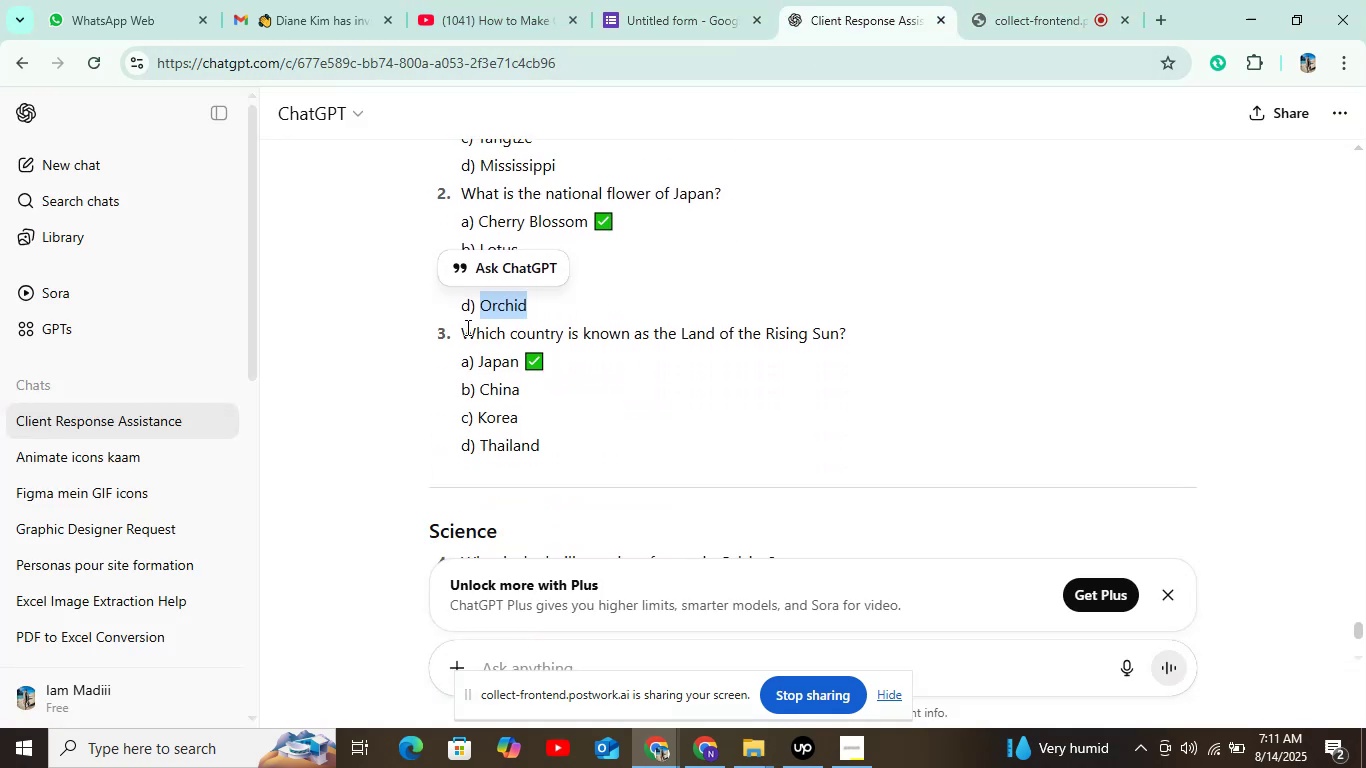 
left_click_drag(start_coordinate=[461, 327], to_coordinate=[873, 327])
 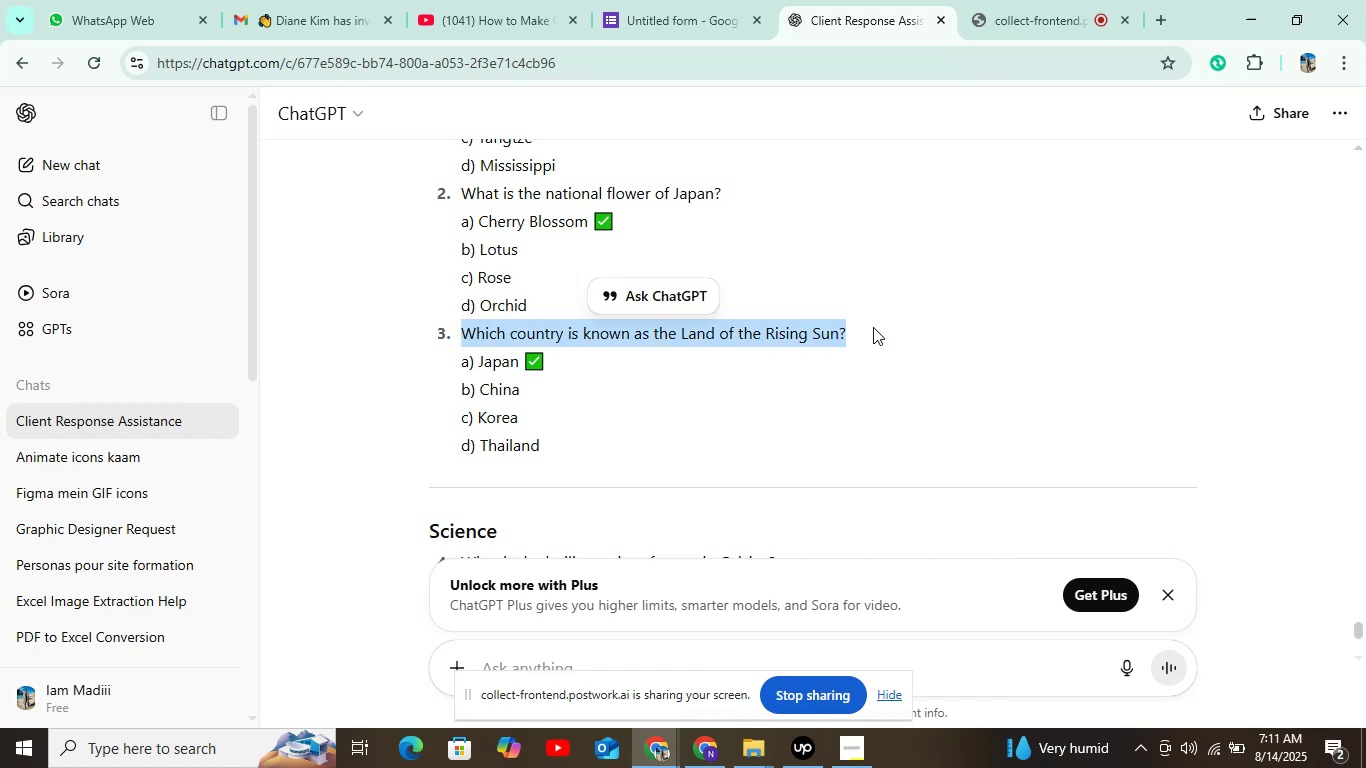 
scroll: coordinate [573, 372], scroll_direction: down, amount: 4.0
 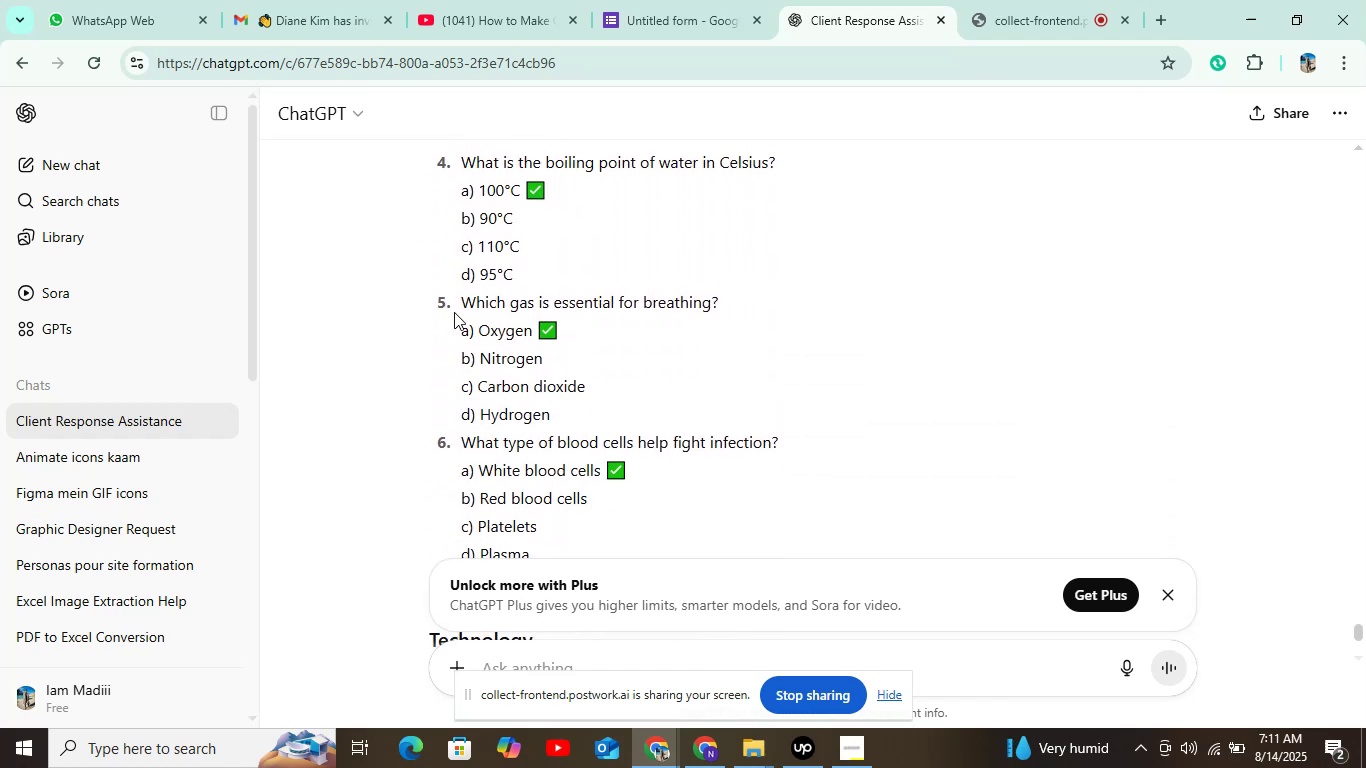 
left_click_drag(start_coordinate=[463, 284], to_coordinate=[705, 310])
 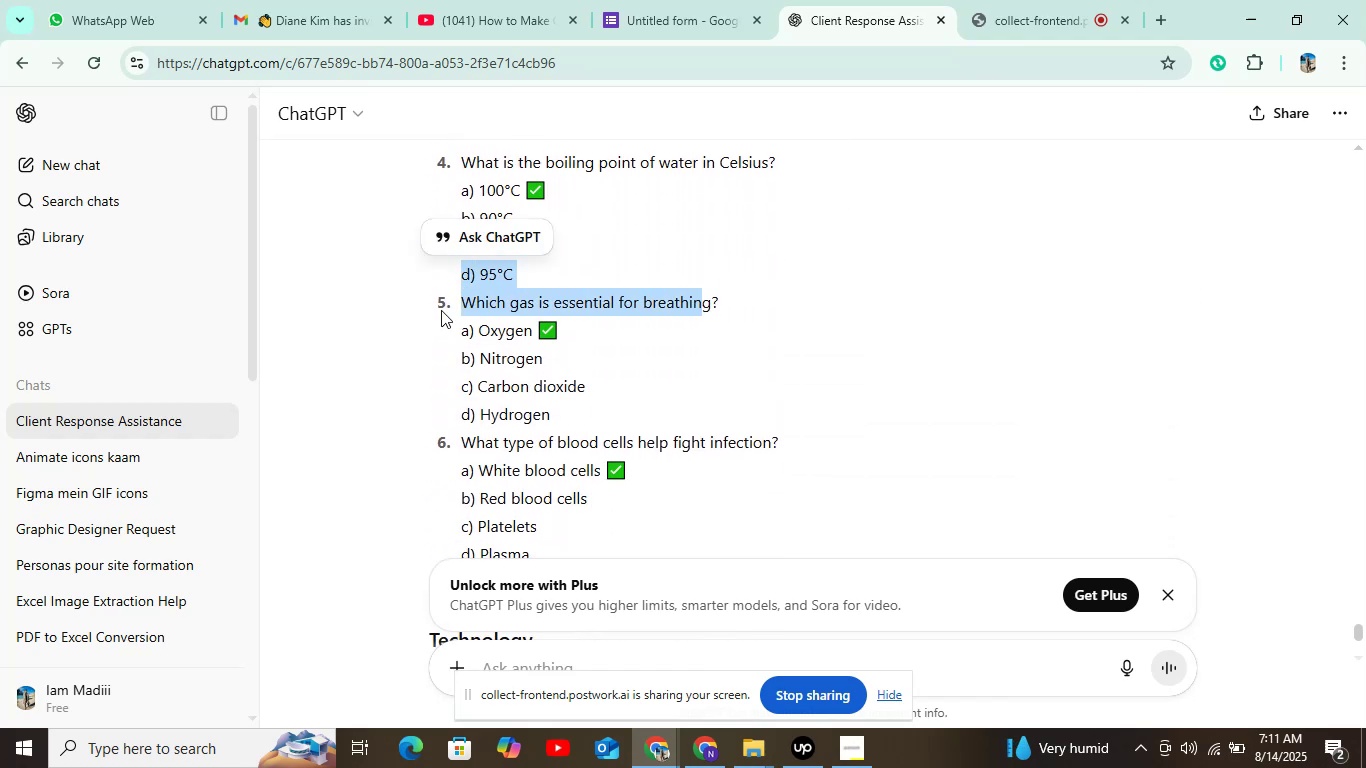 
left_click([441, 310])
 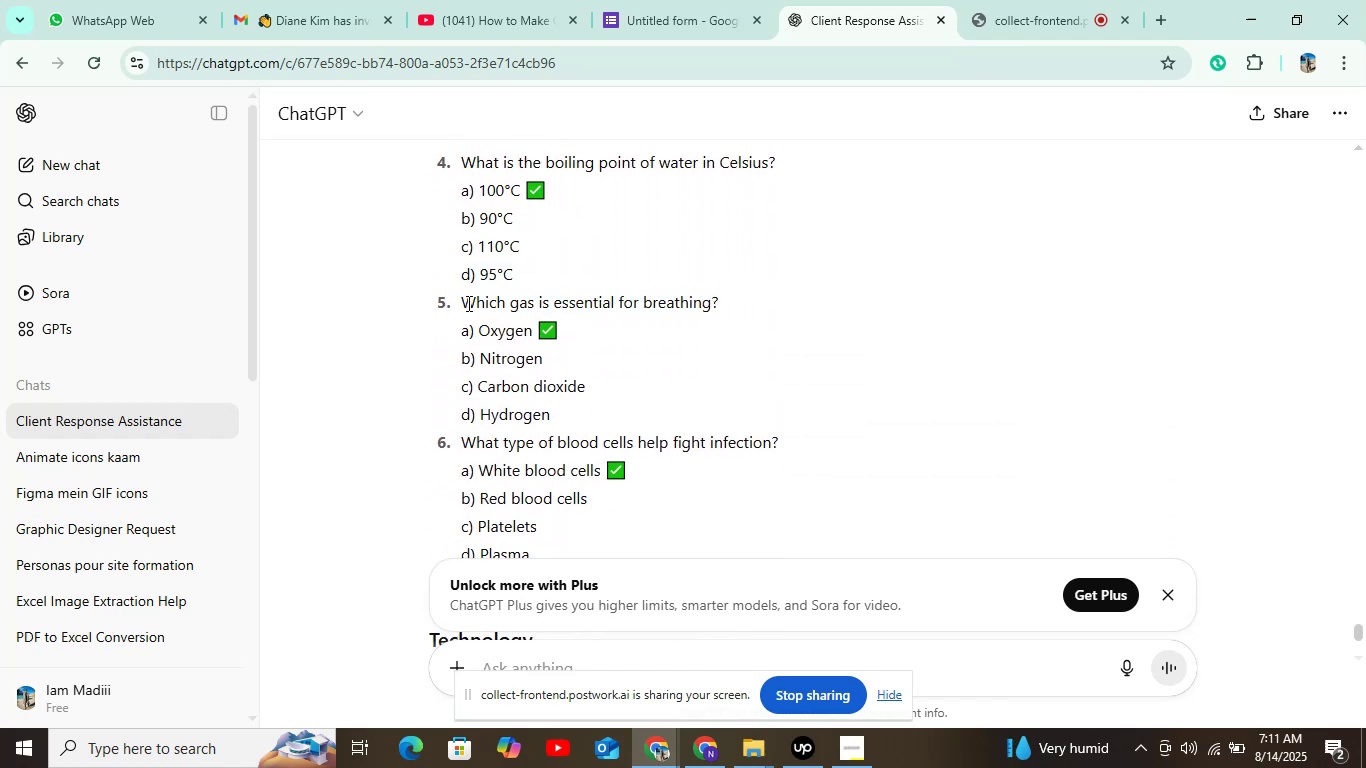 
left_click_drag(start_coordinate=[464, 305], to_coordinate=[735, 301])
 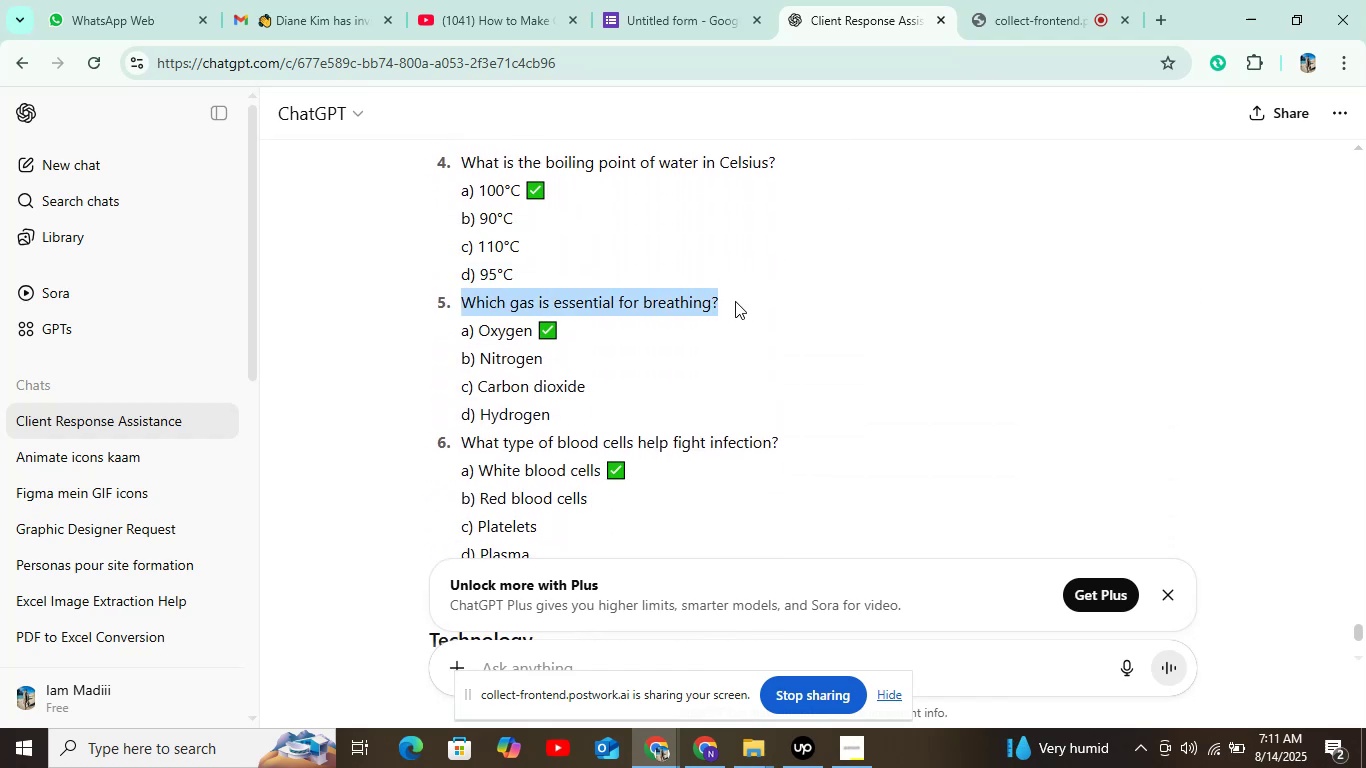 
key(Control+C)
 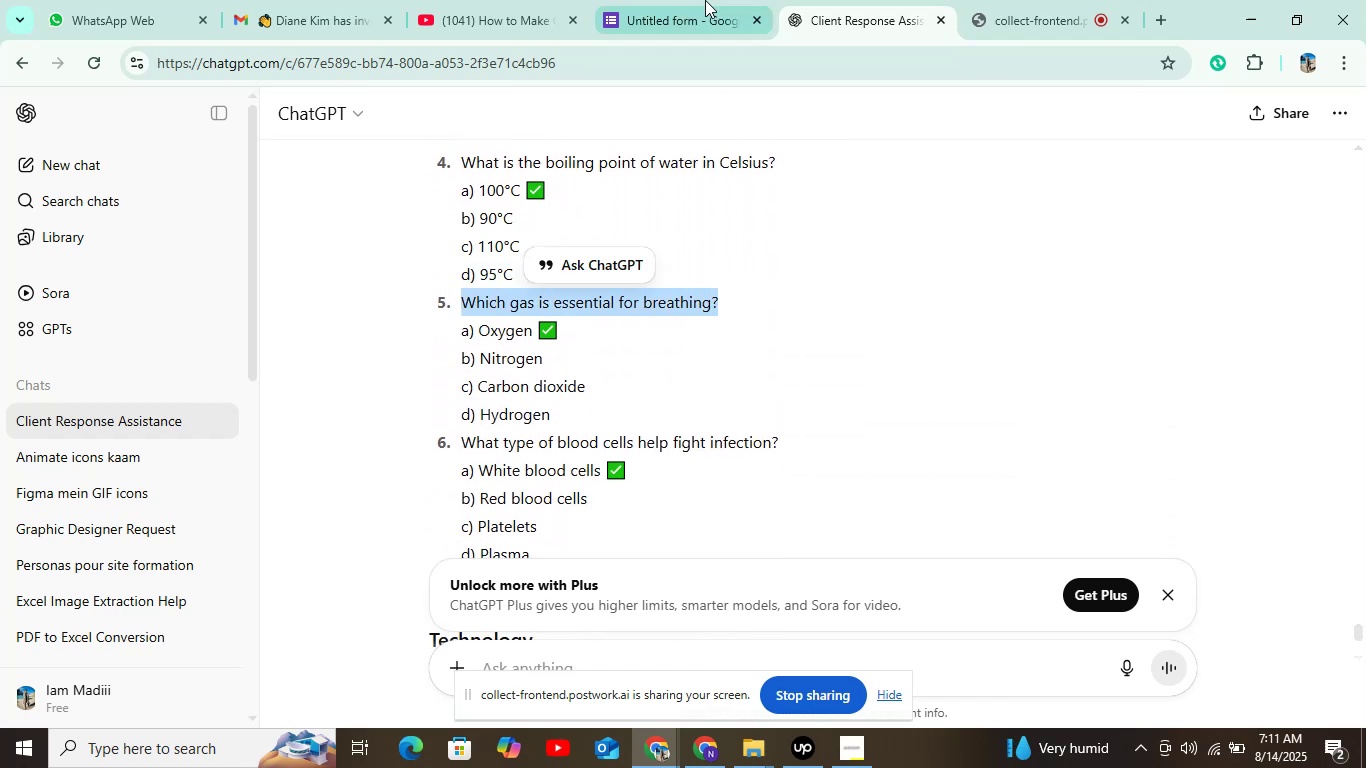 
left_click([705, 0])
 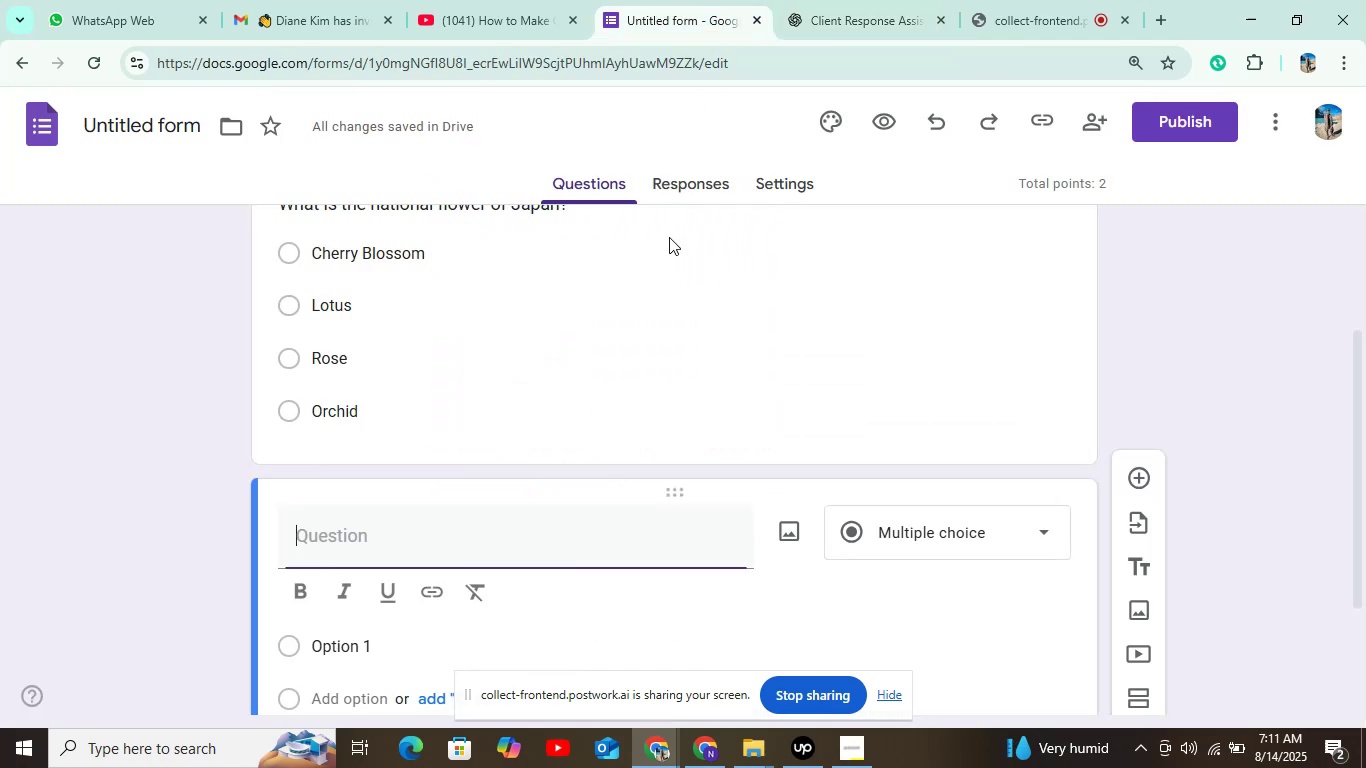 
key(Control+V)
 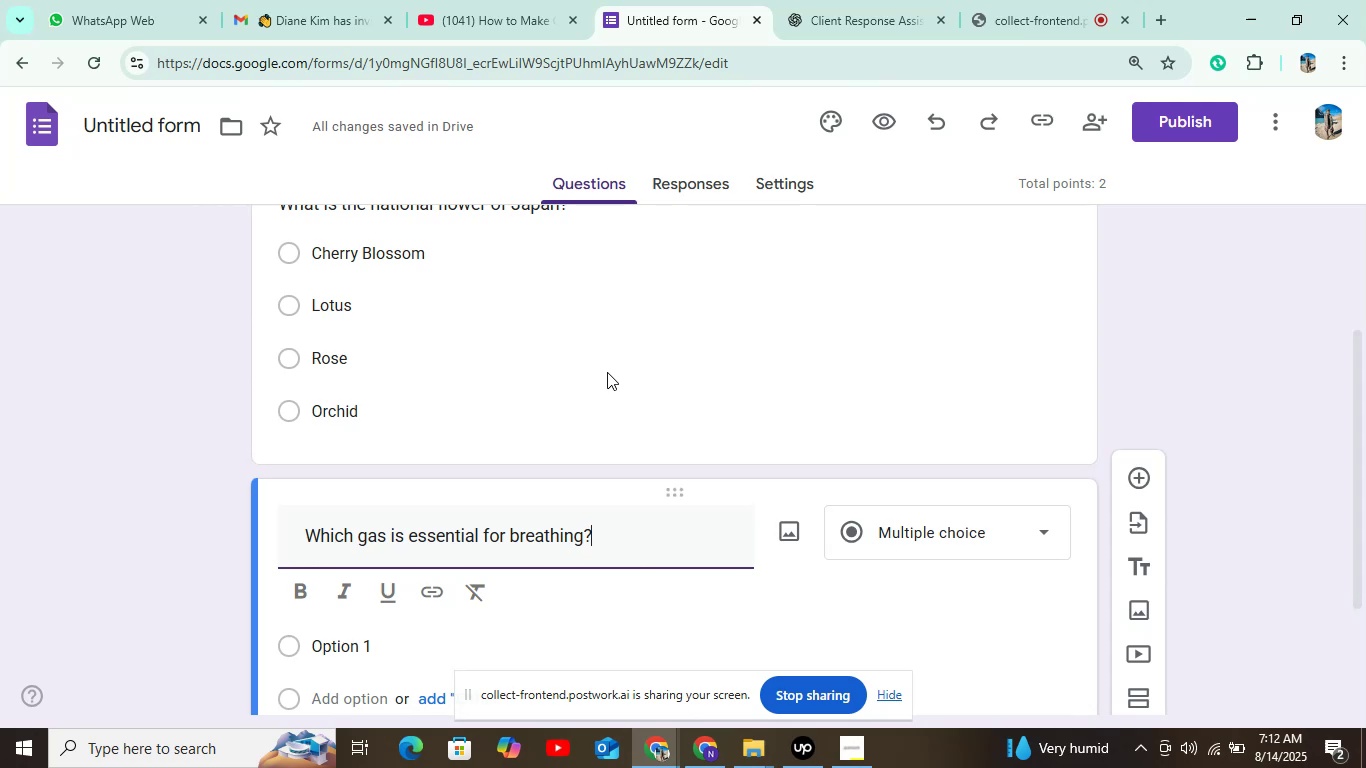 
wait(24.4)
 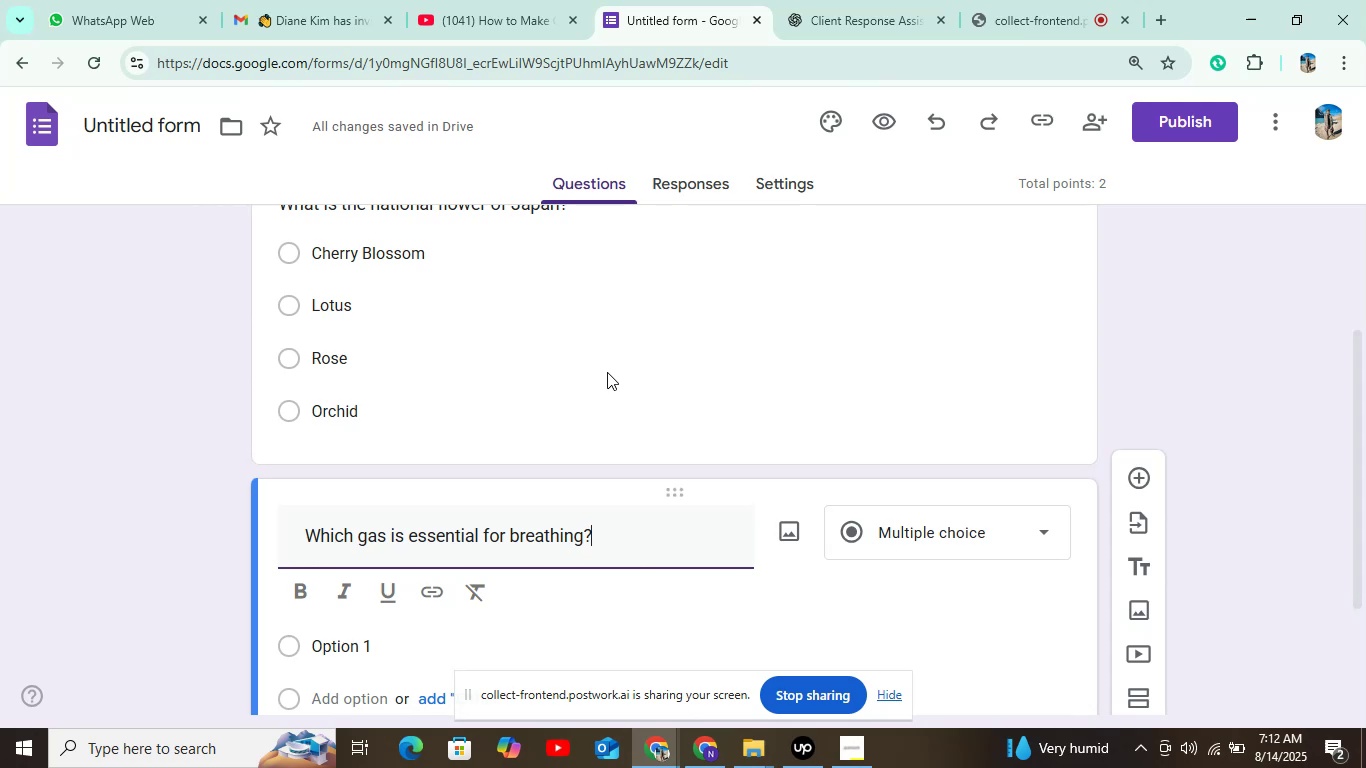 
scroll: coordinate [569, 409], scroll_direction: down, amount: 4.0
 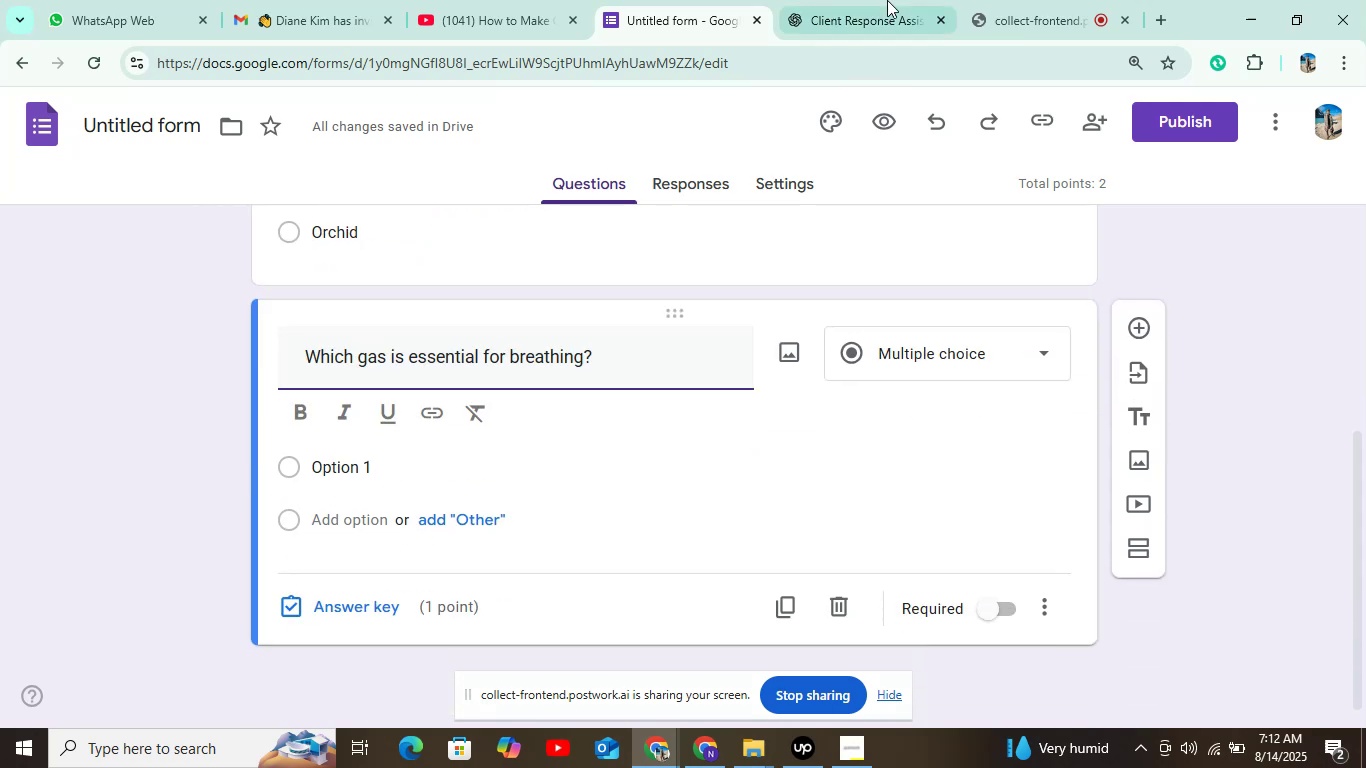 
left_click([887, 0])
 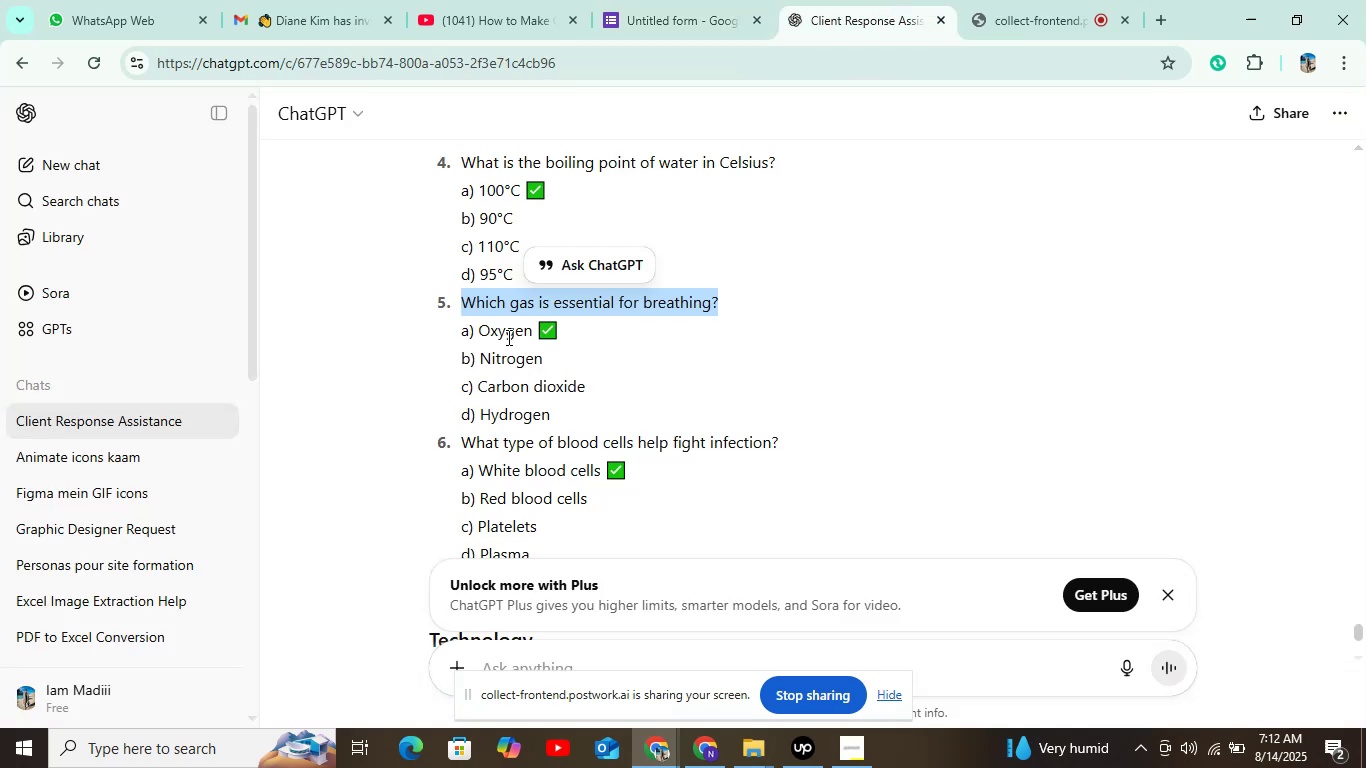 
left_click_drag(start_coordinate=[481, 333], to_coordinate=[541, 328])
 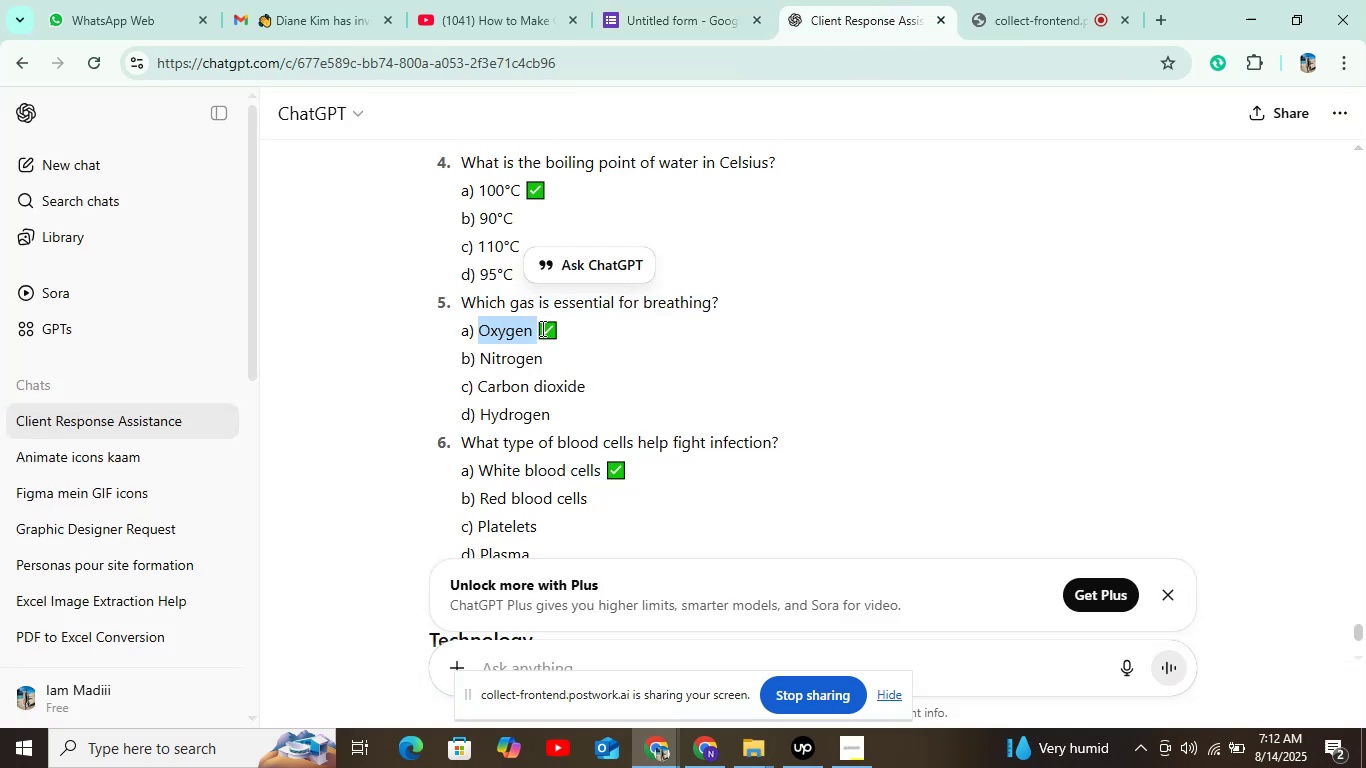 
key(Control+C)
 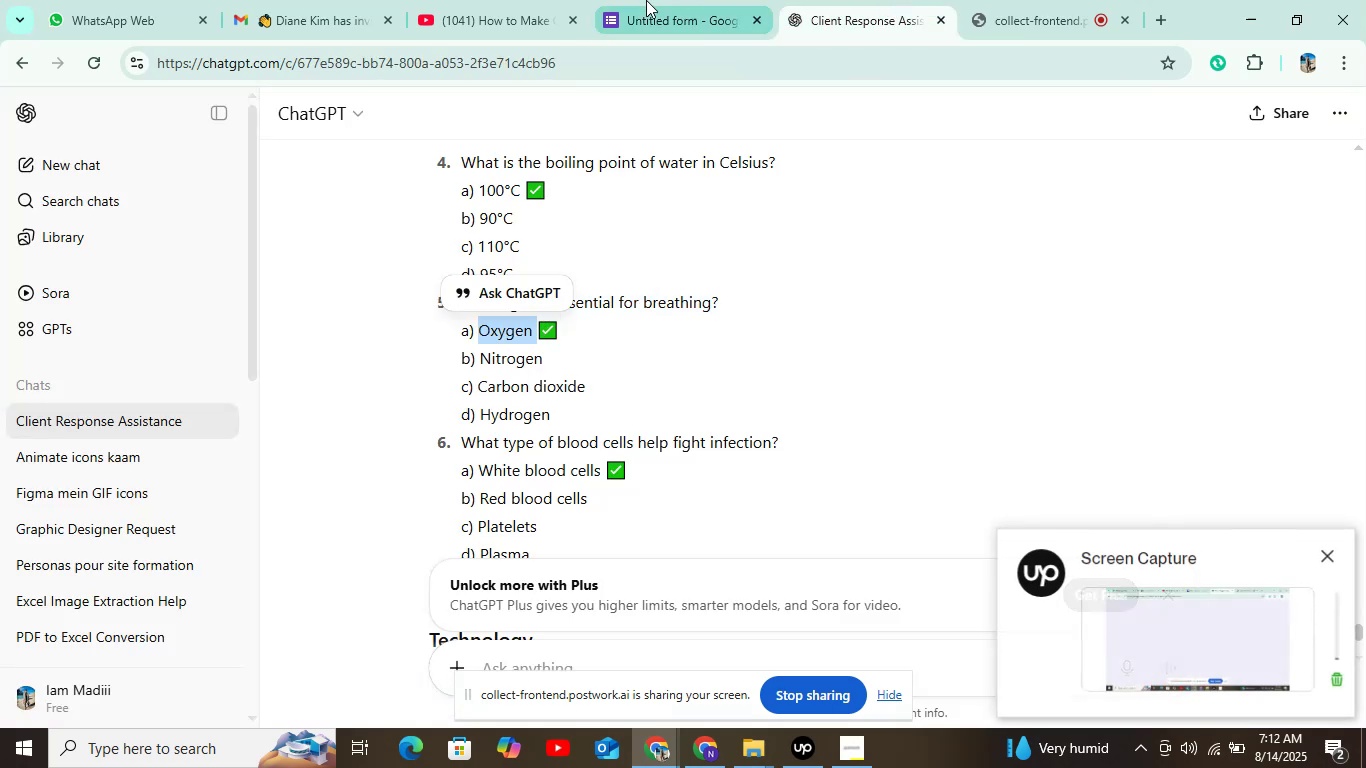 
left_click([646, 0])
 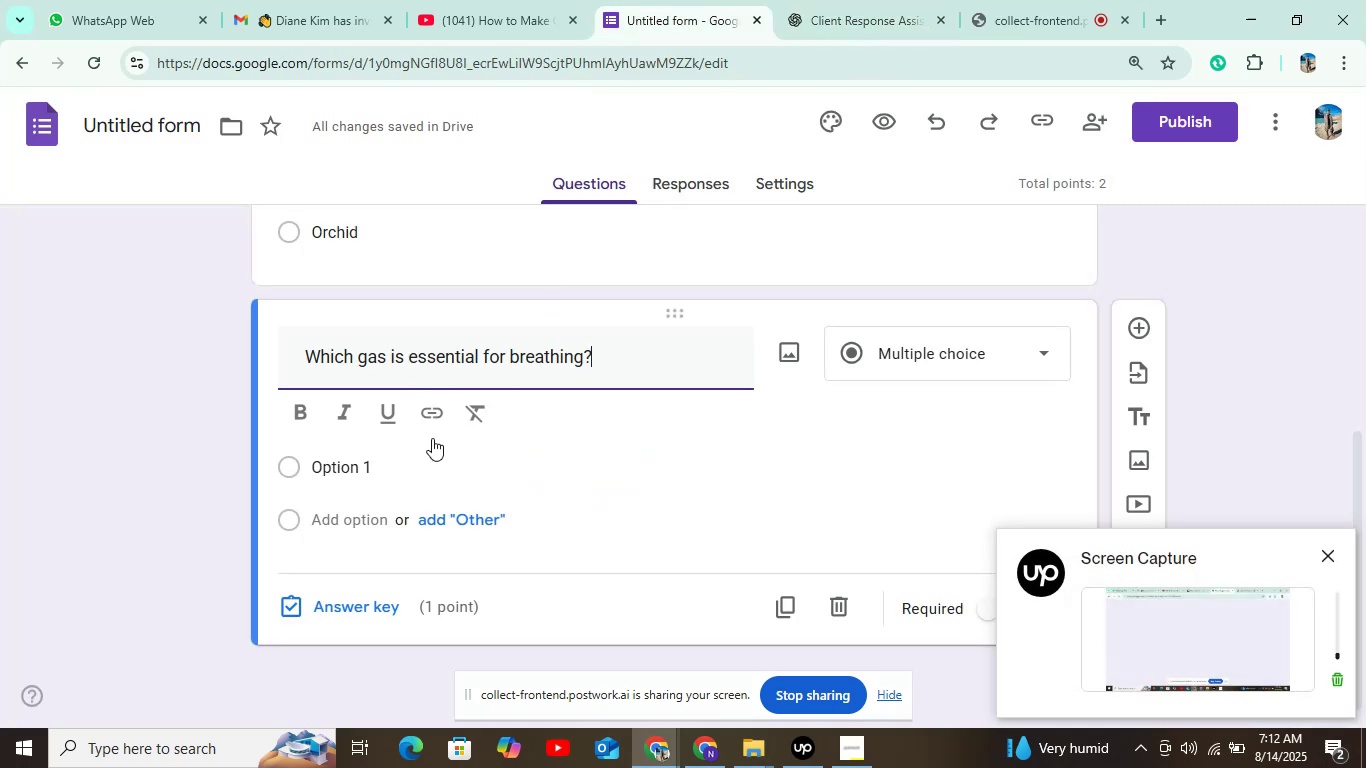 
left_click([415, 450])
 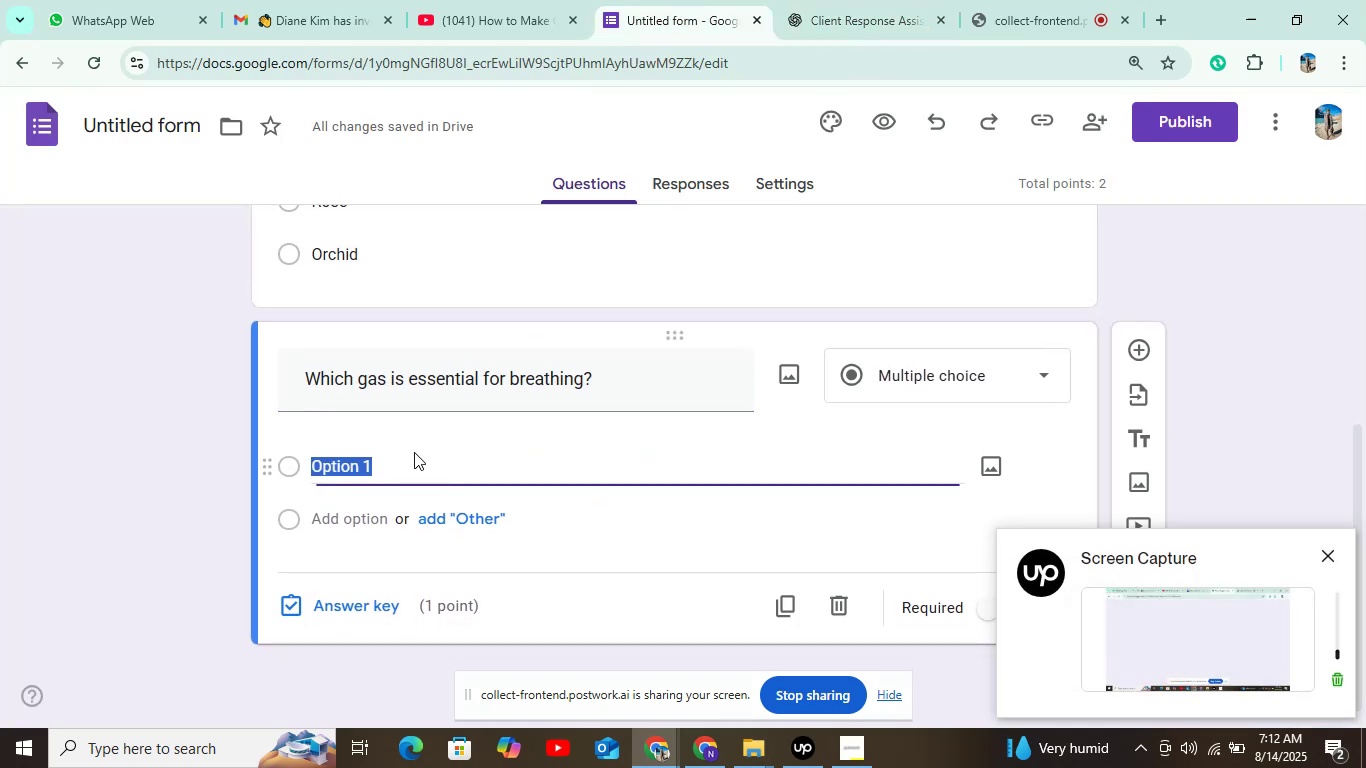 
key(Control+V)
 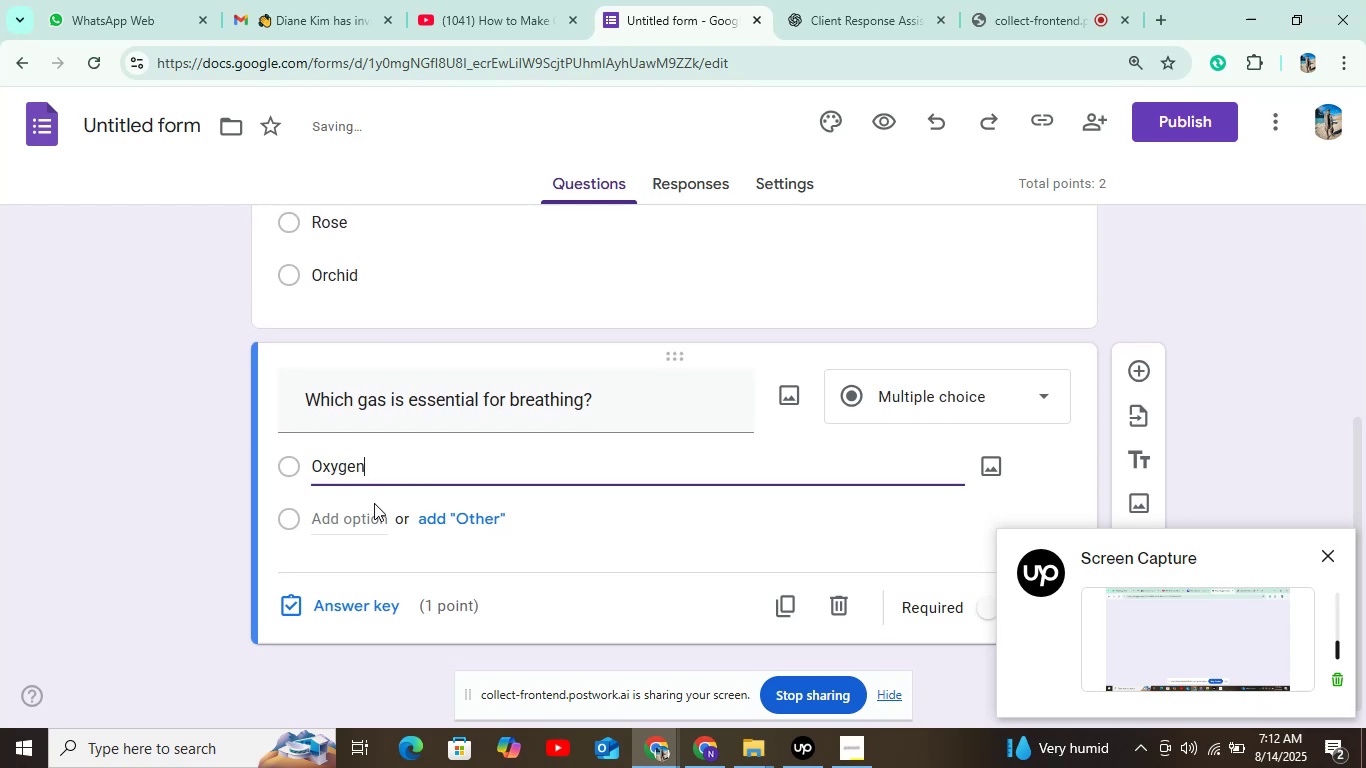 
left_click([370, 508])
 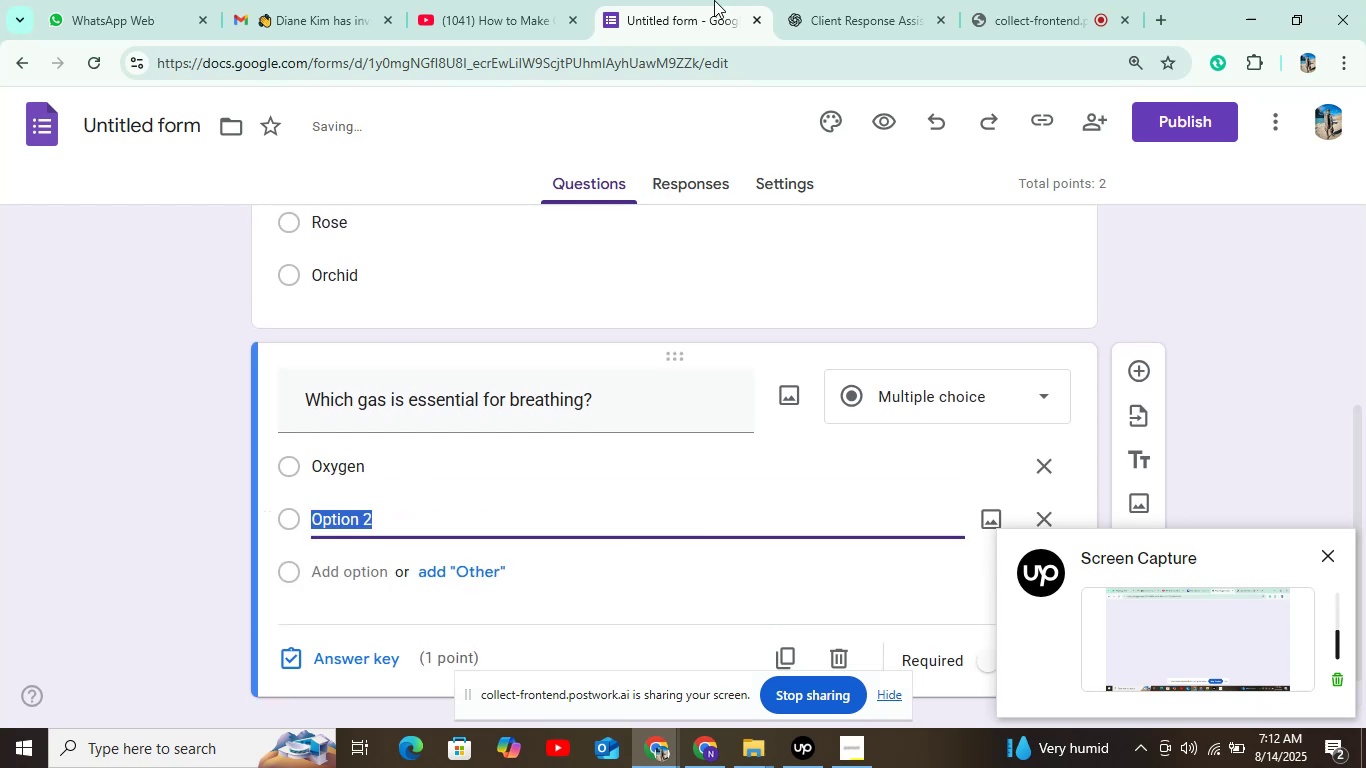 
left_click([828, 0])
 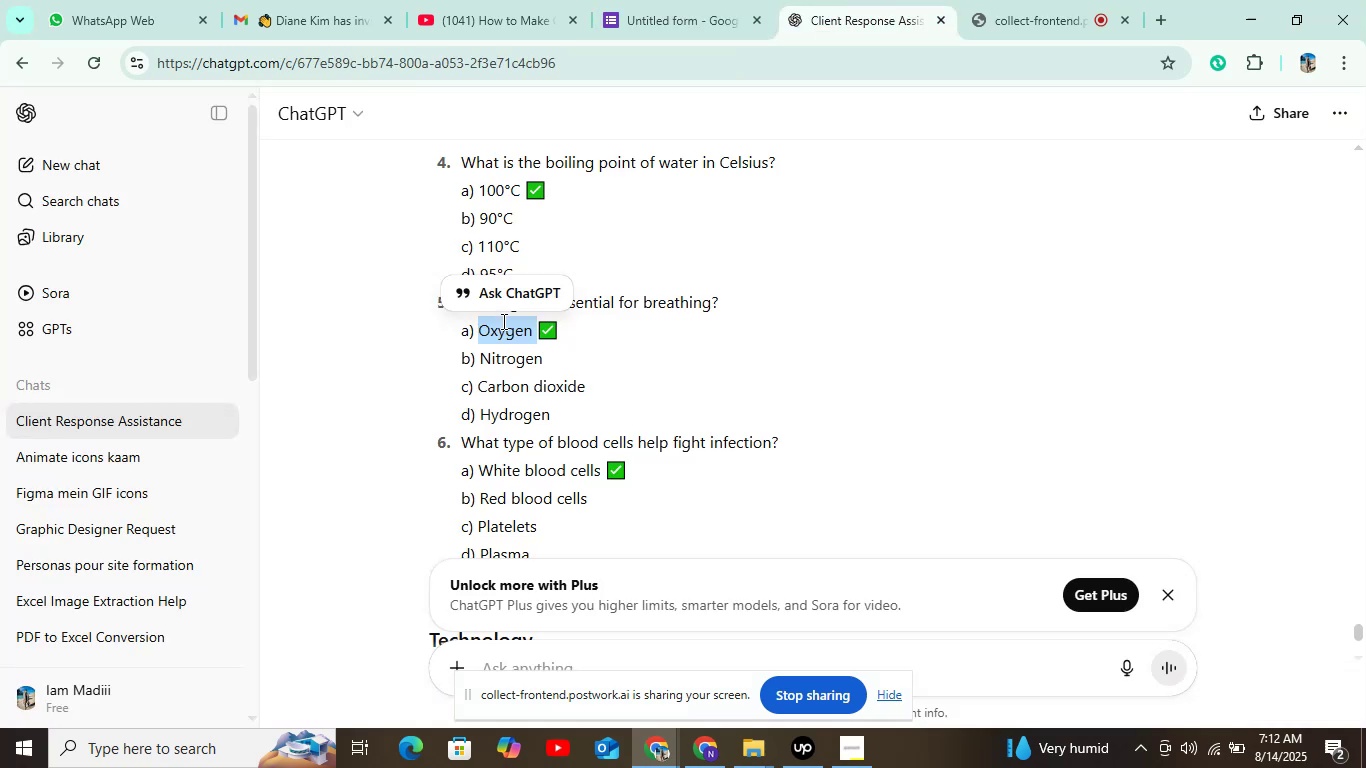 
left_click_drag(start_coordinate=[482, 359], to_coordinate=[546, 359])
 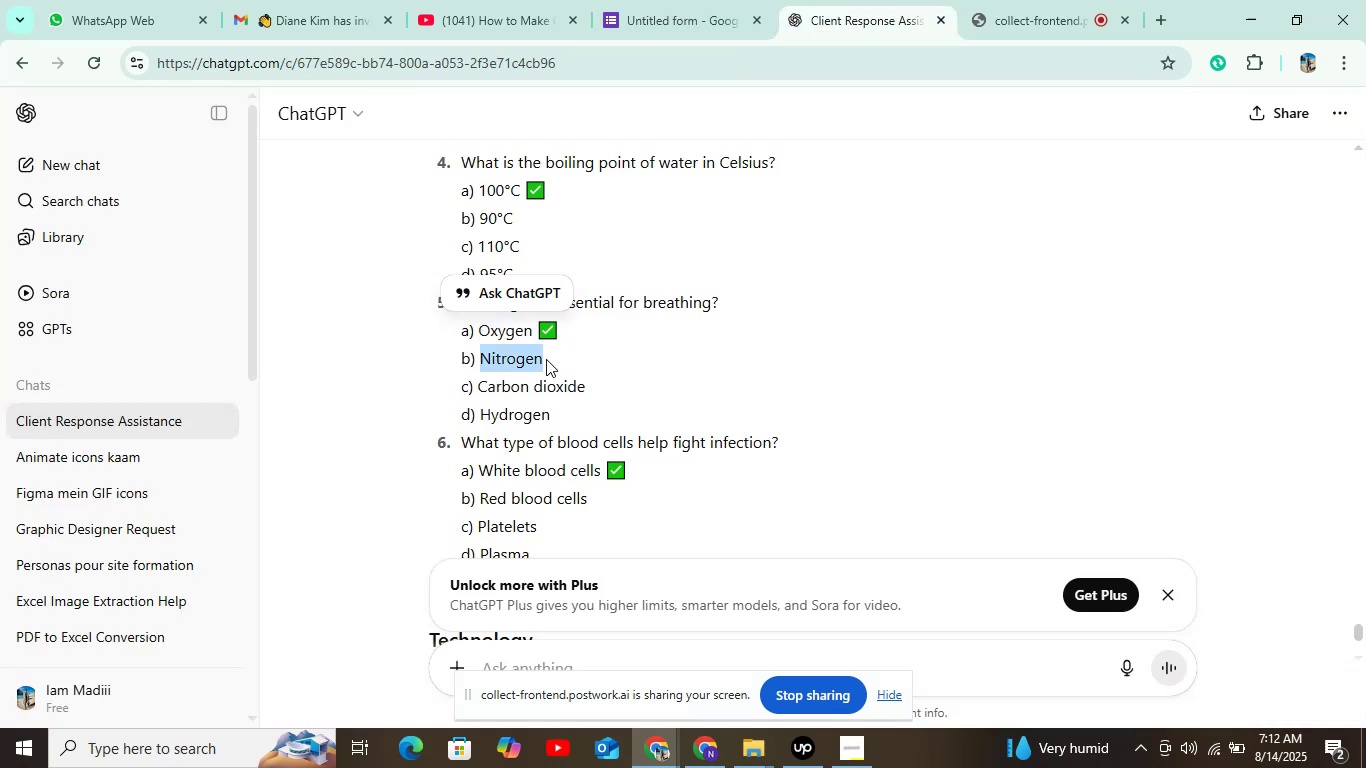 
key(Control+C)
 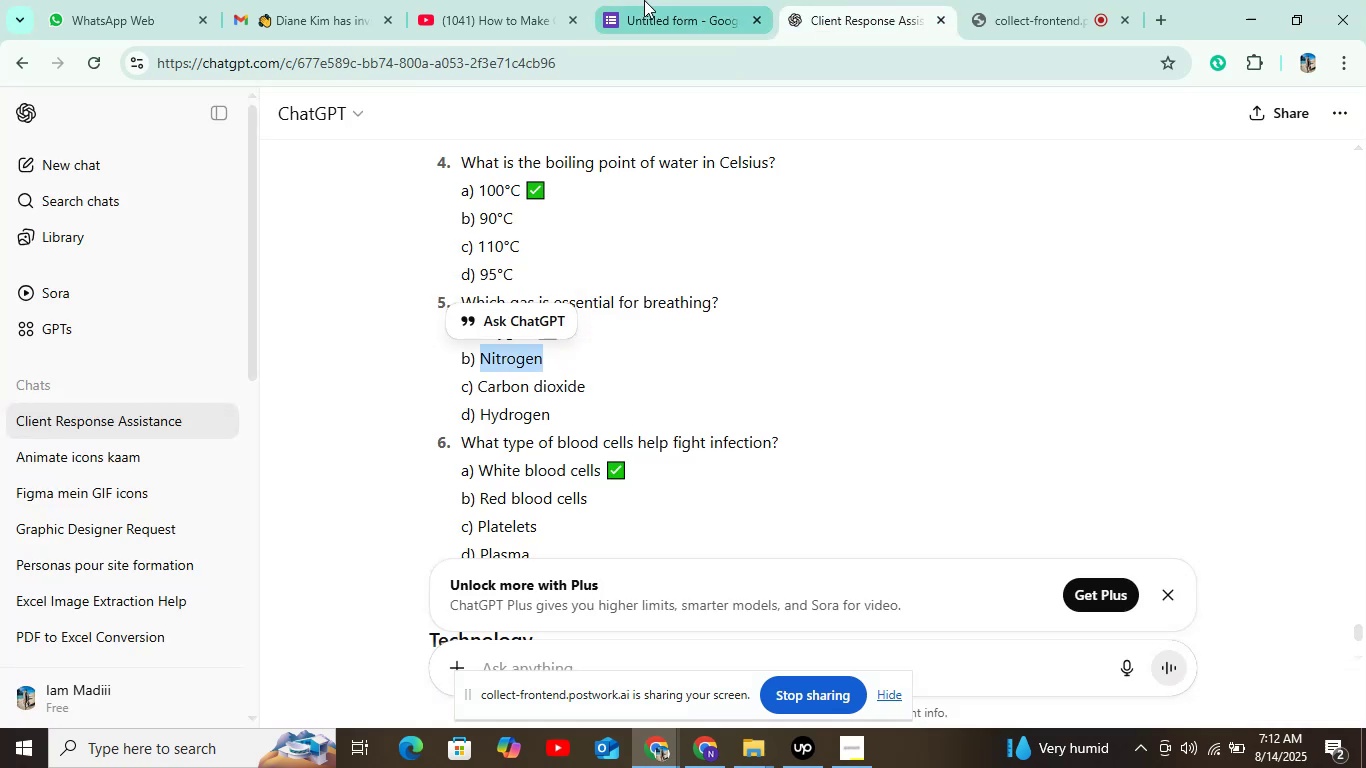 
left_click([644, 0])
 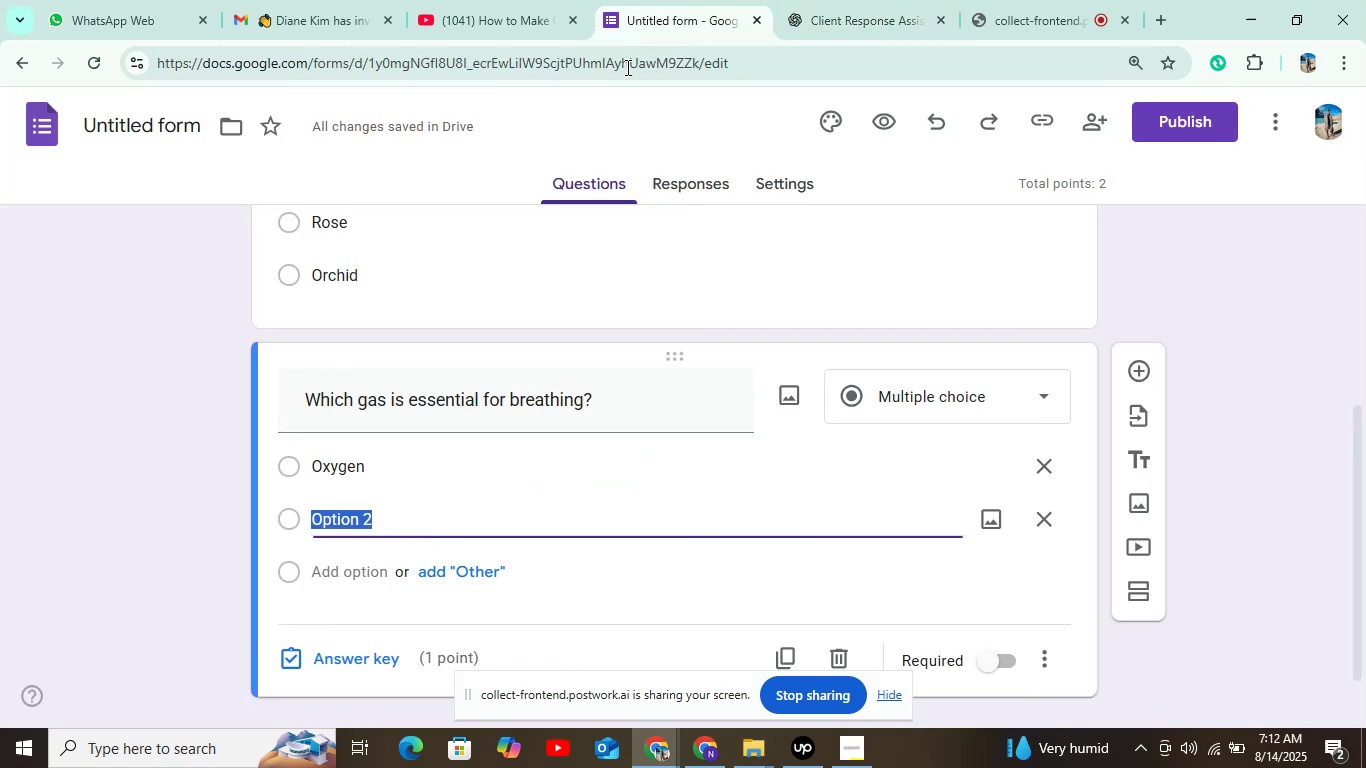 
key(Control+V)
 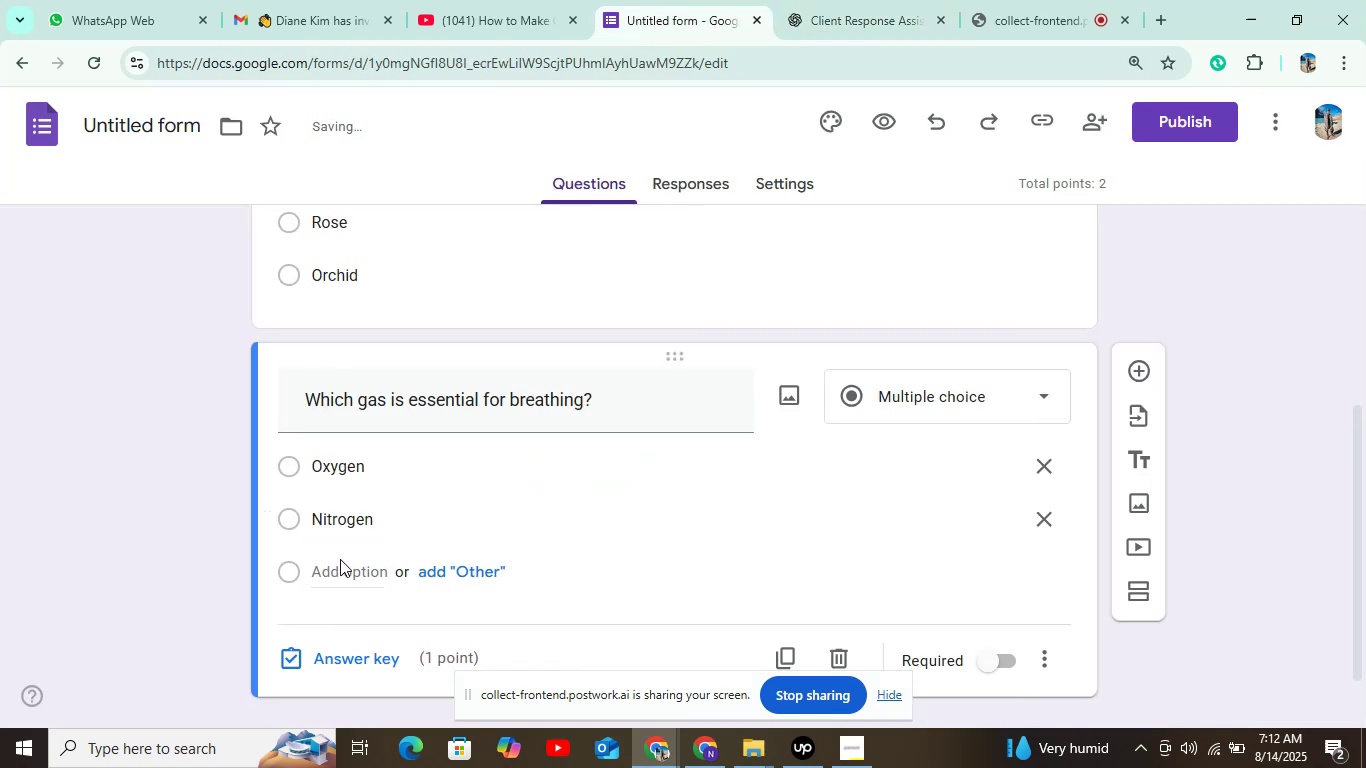 
double_click([340, 574])
 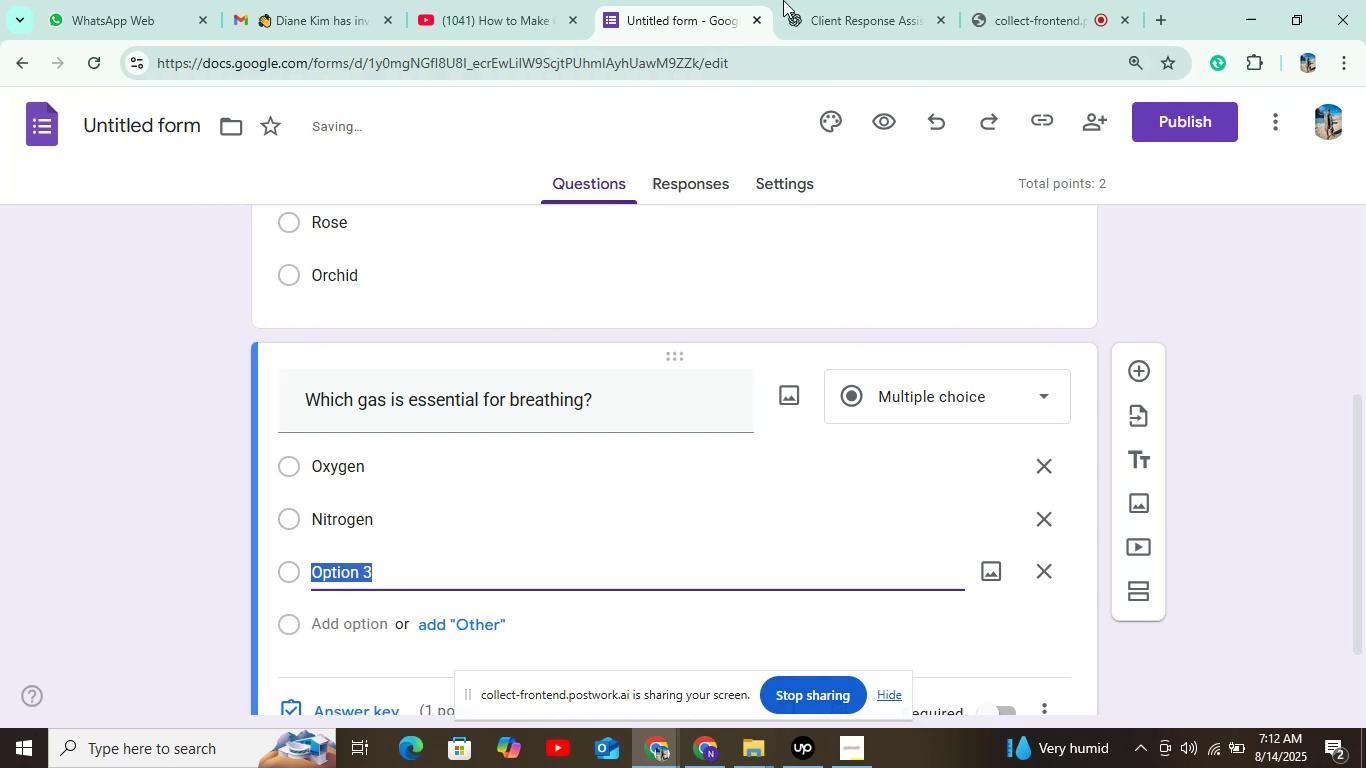 
left_click([800, 0])
 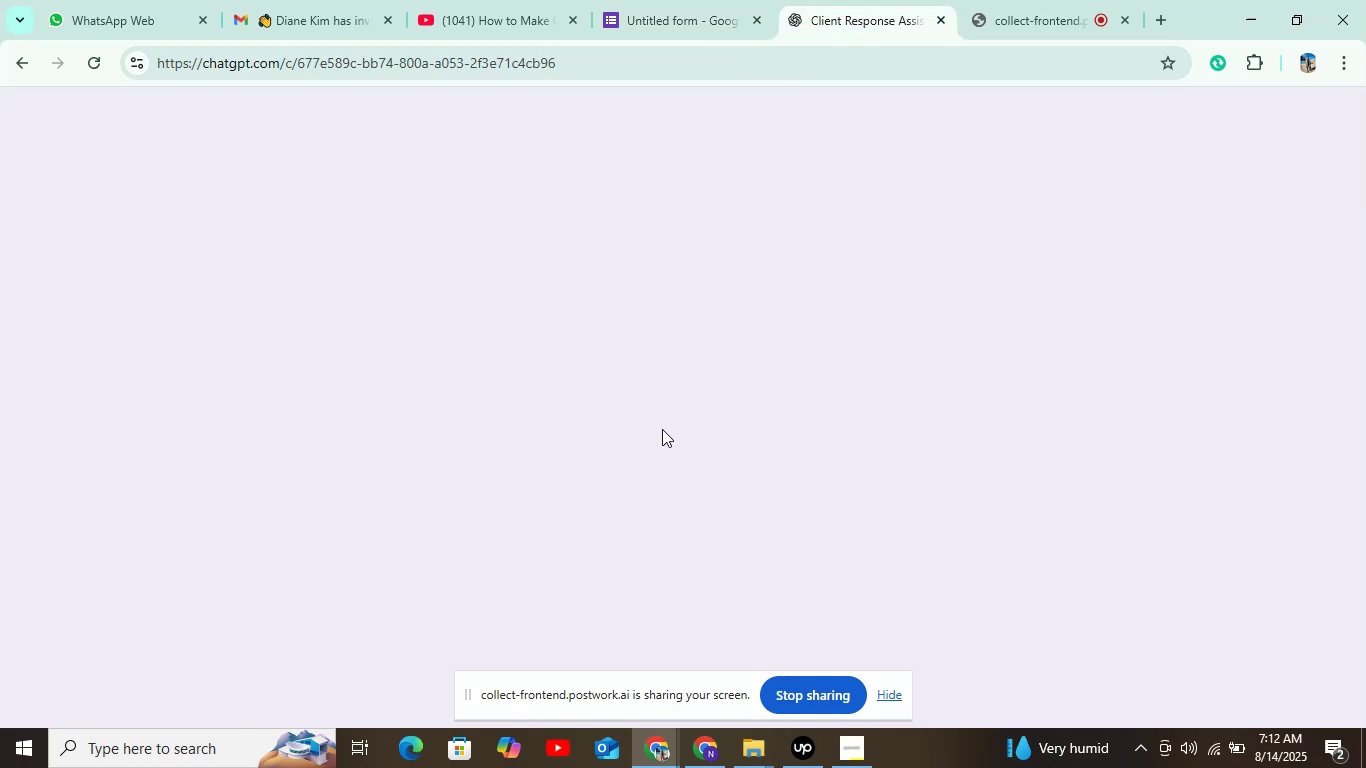 
mouse_move([485, 418])
 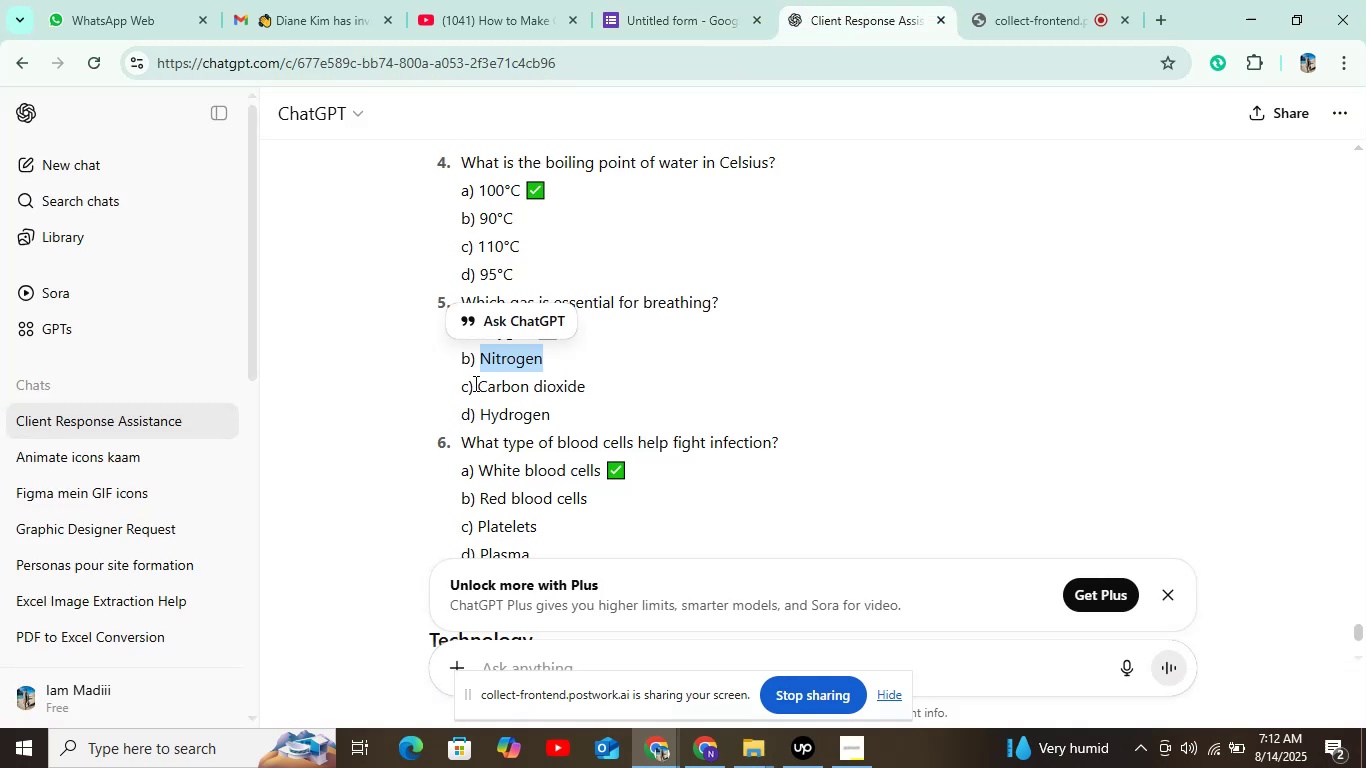 
left_click_drag(start_coordinate=[478, 386], to_coordinate=[589, 386])
 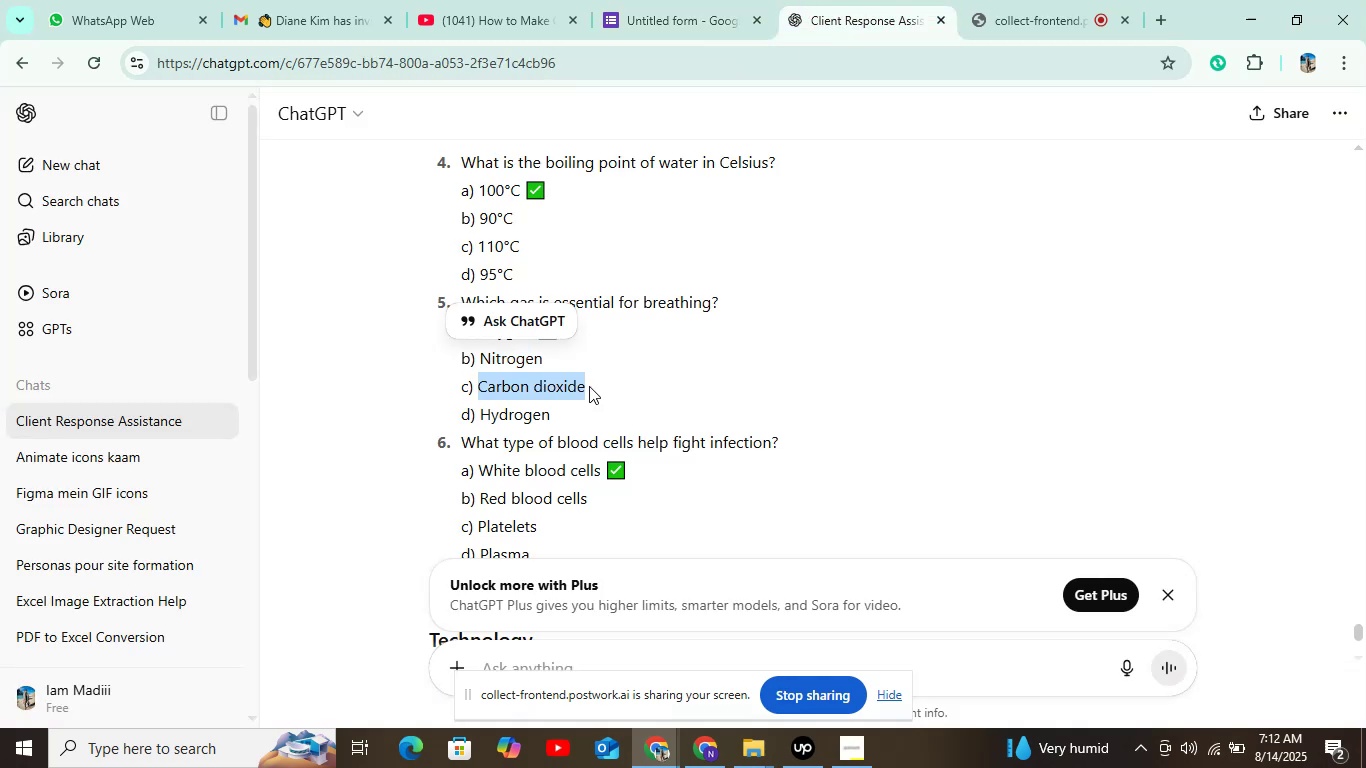 
key(Control+C)
 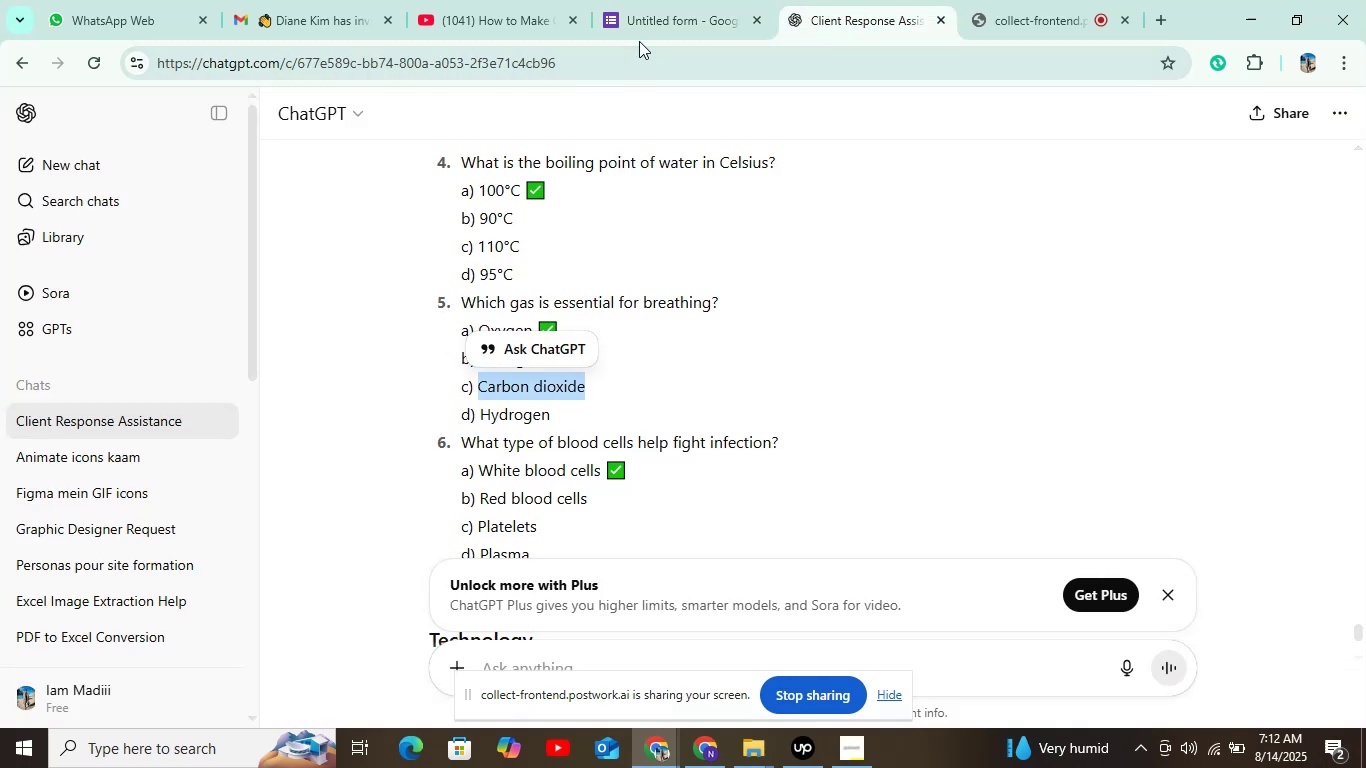 
double_click([654, 0])
 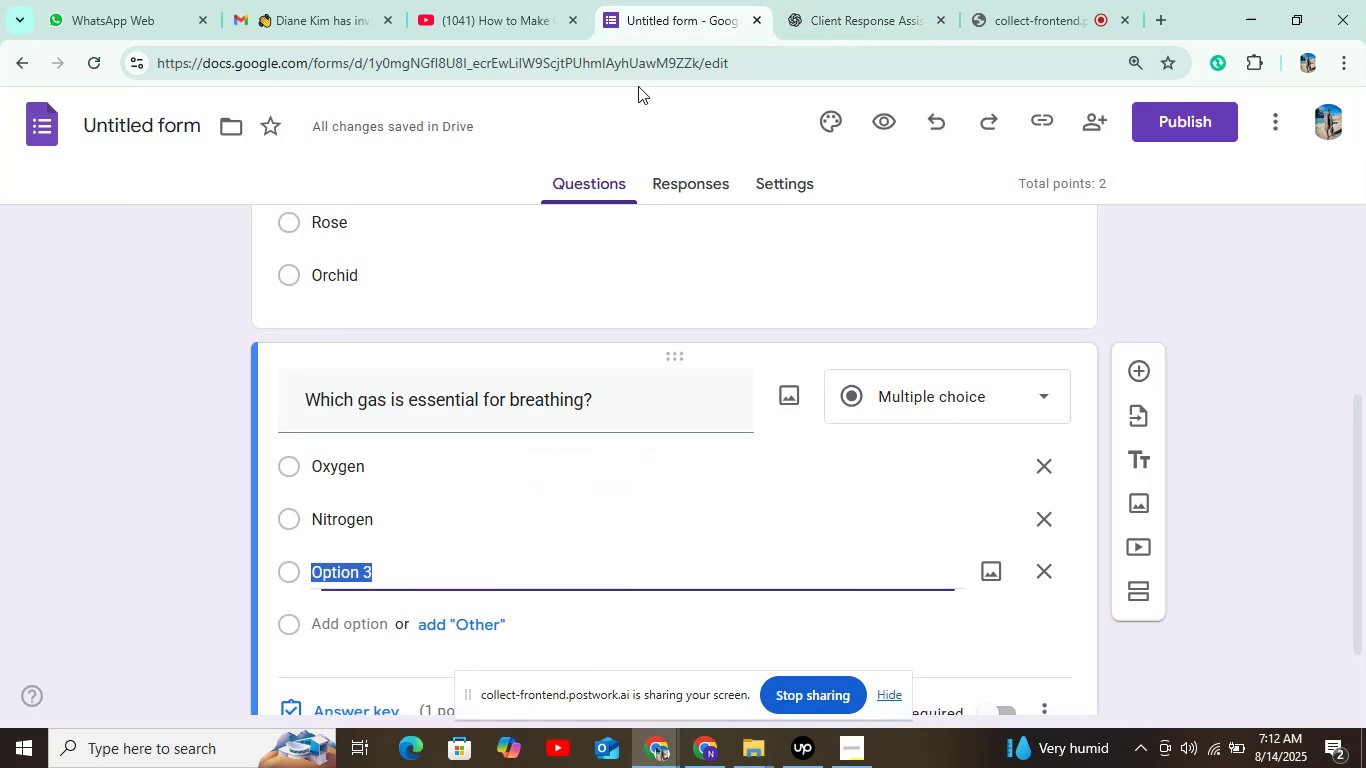 
key(Control+V)
 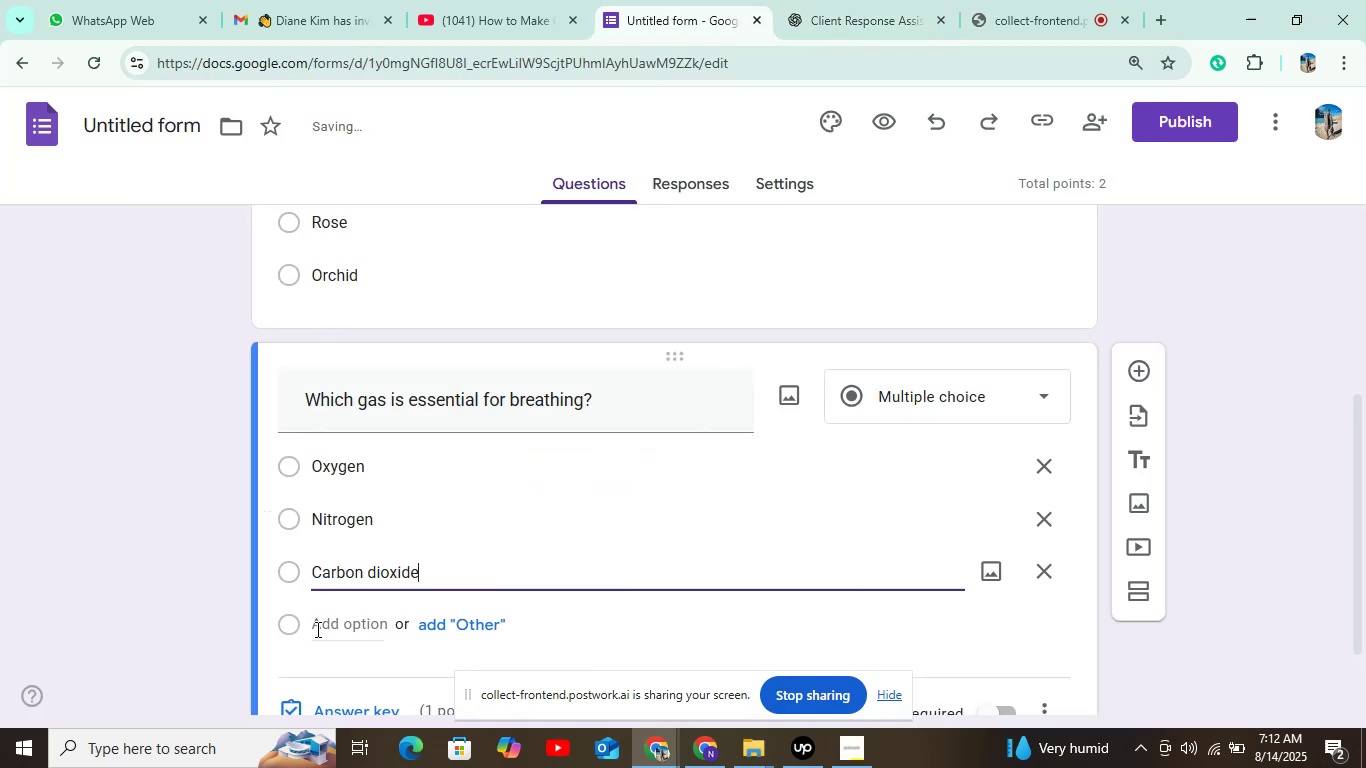 
left_click([323, 623])
 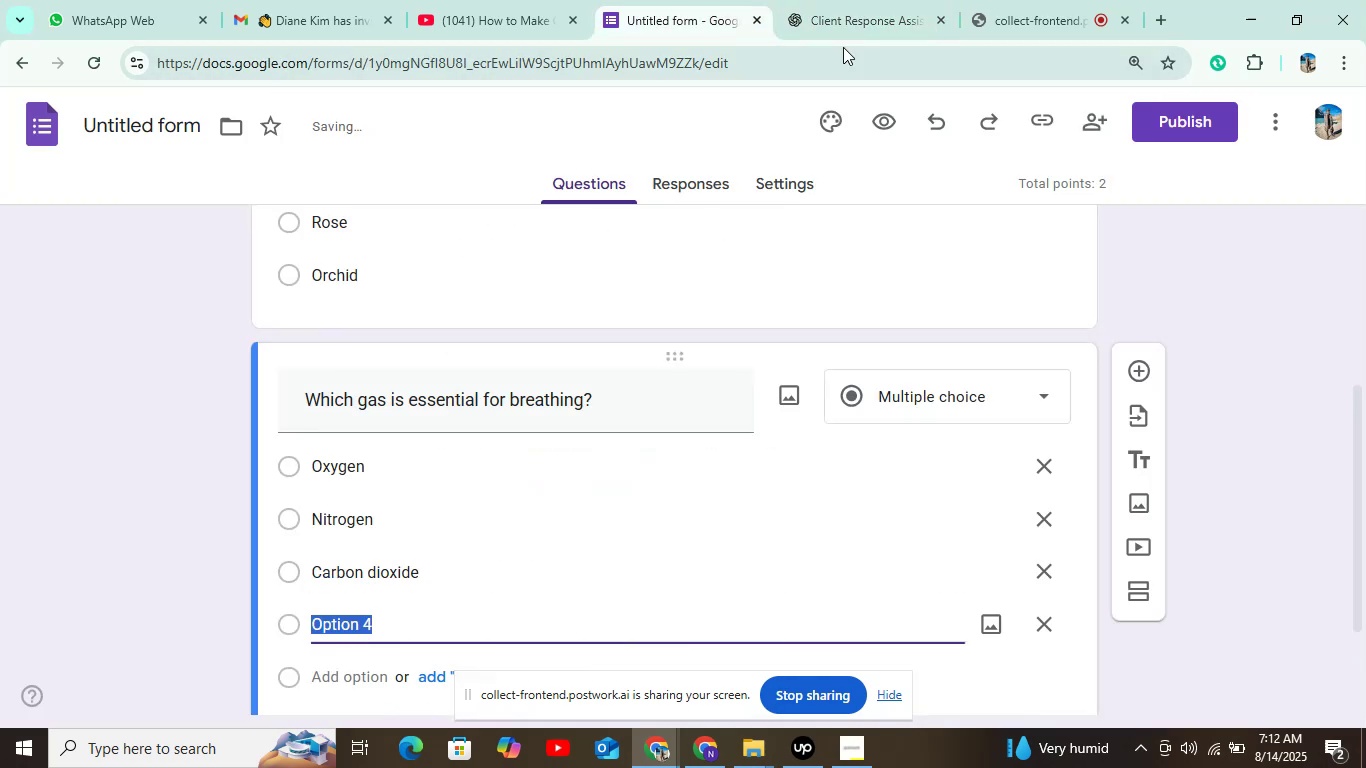 
left_click([867, 35])
 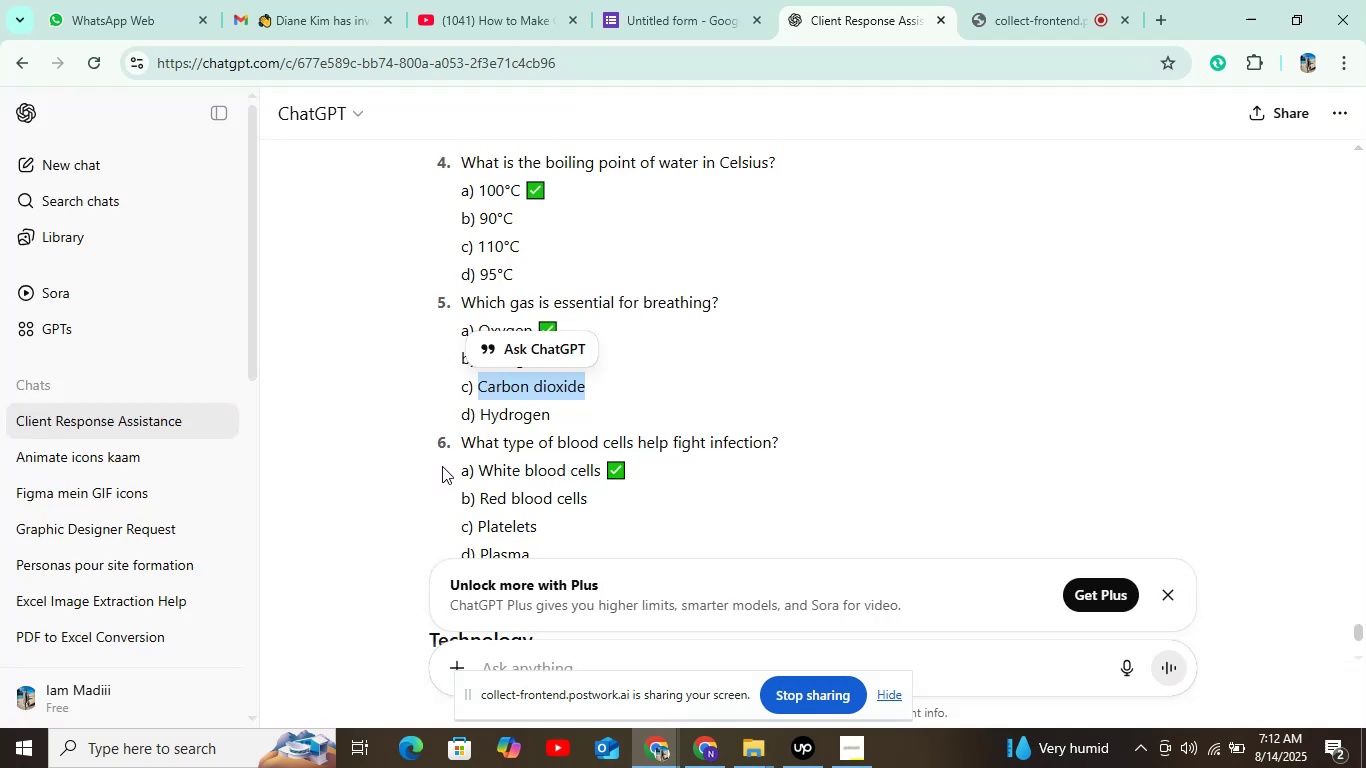 
left_click_drag(start_coordinate=[479, 406], to_coordinate=[566, 414])
 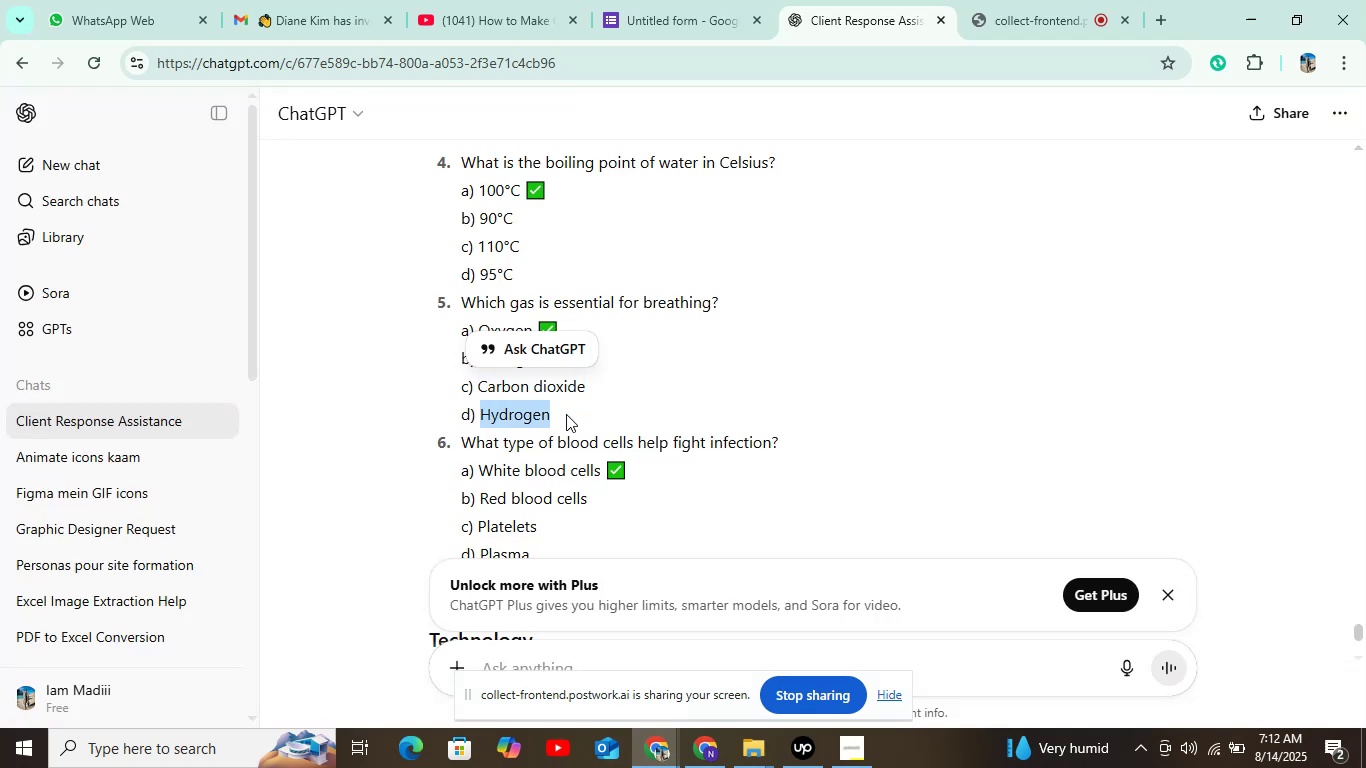 
key(Control+C)
 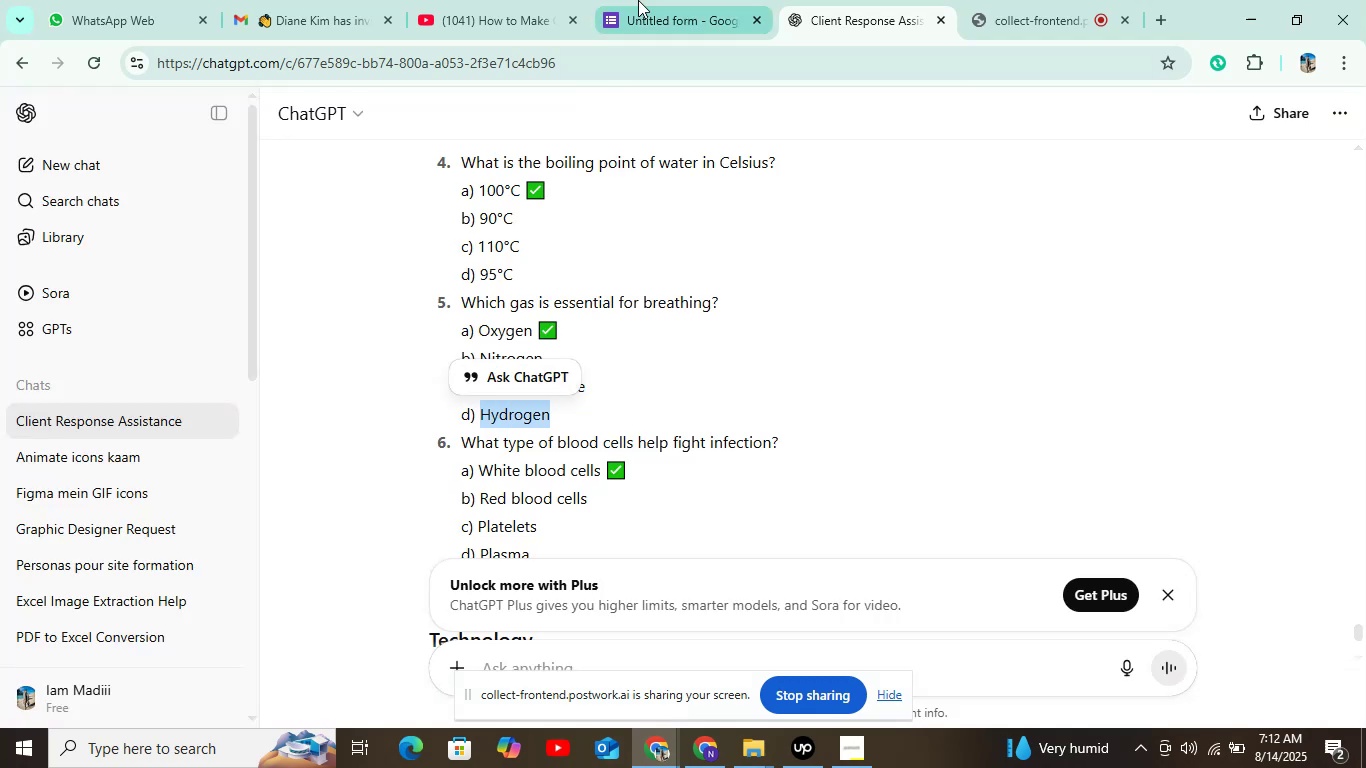 
left_click([644, 0])
 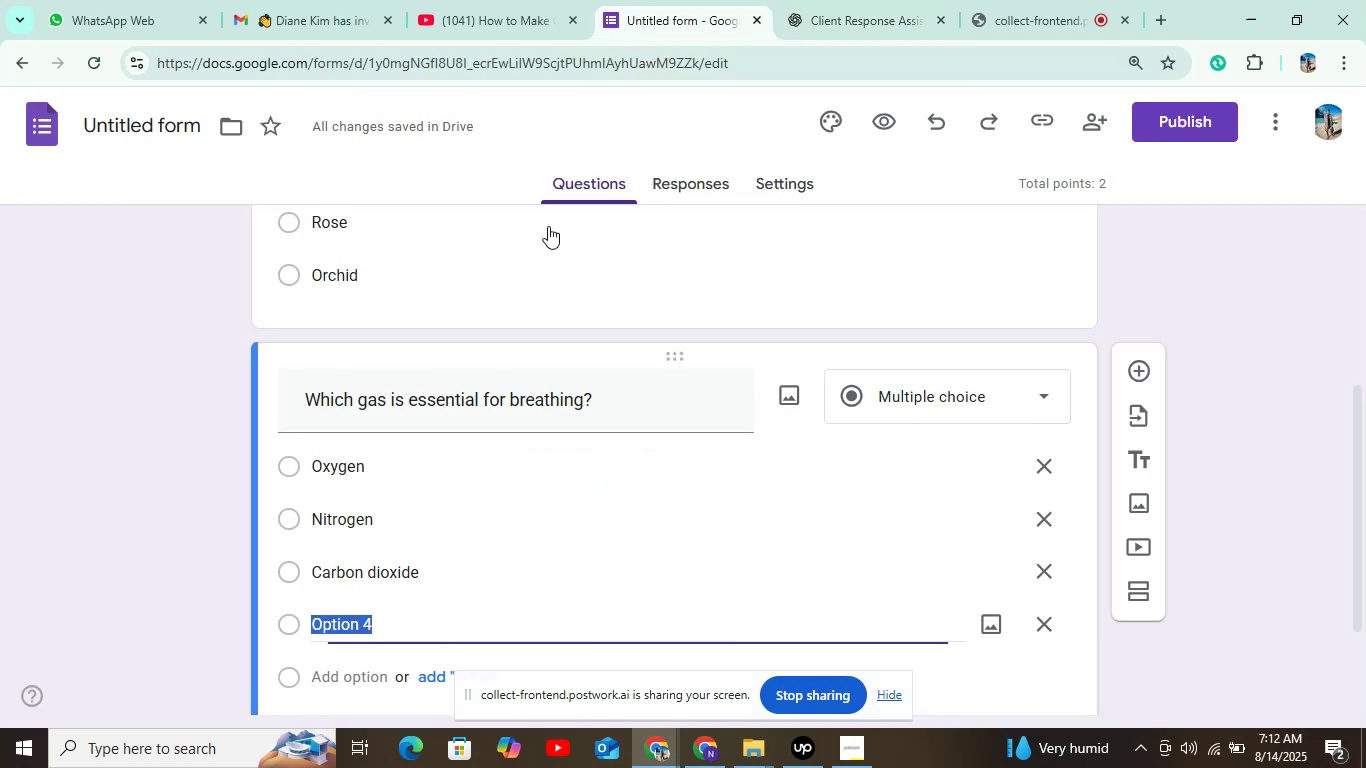 
key(Control+V)
 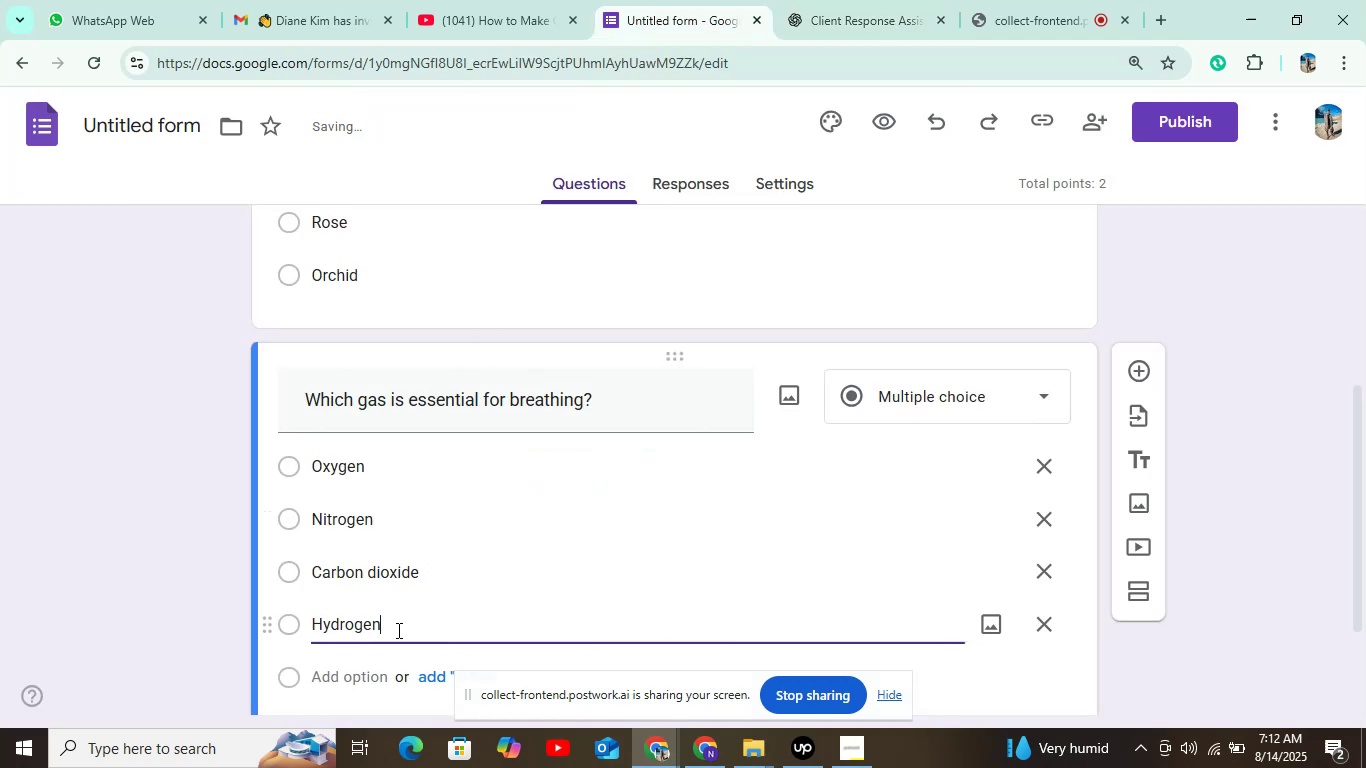 
scroll: coordinate [420, 477], scroll_direction: down, amount: 4.0
 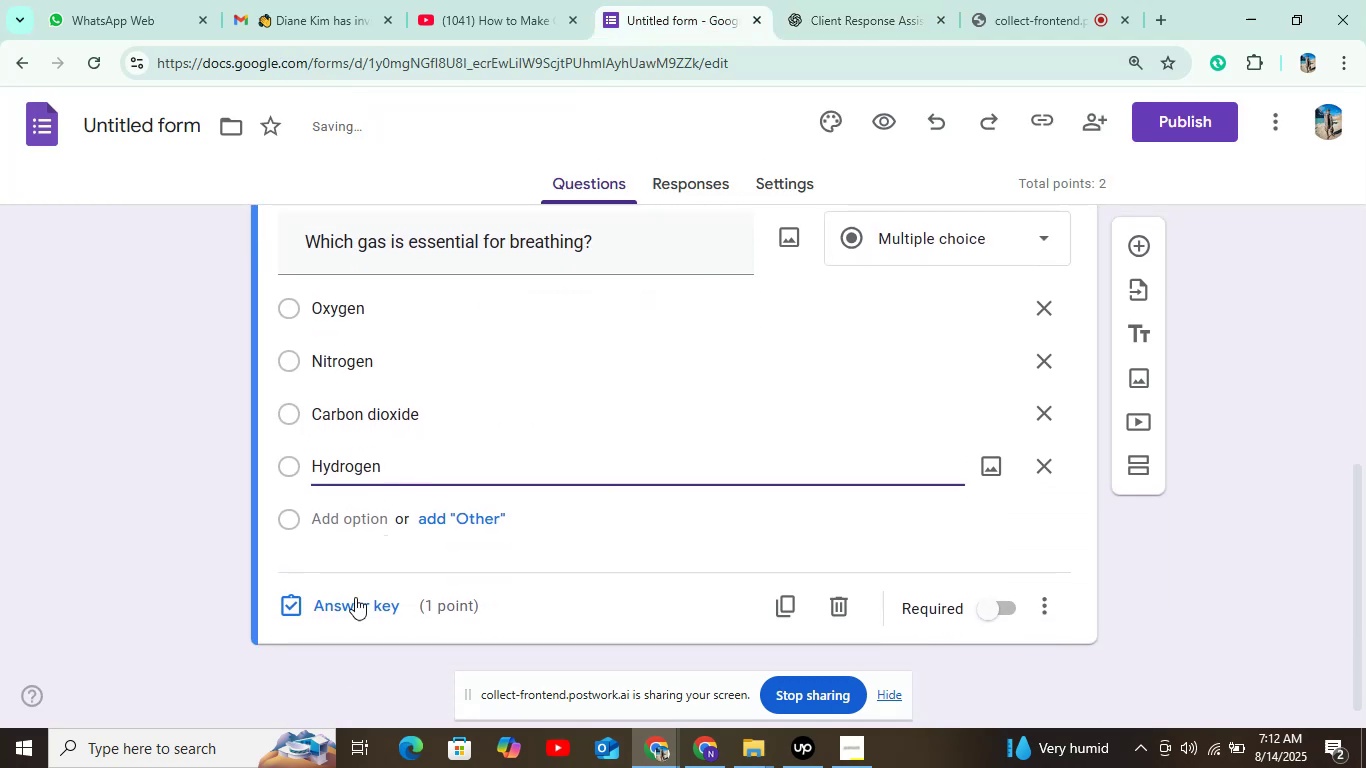 
left_click([355, 599])
 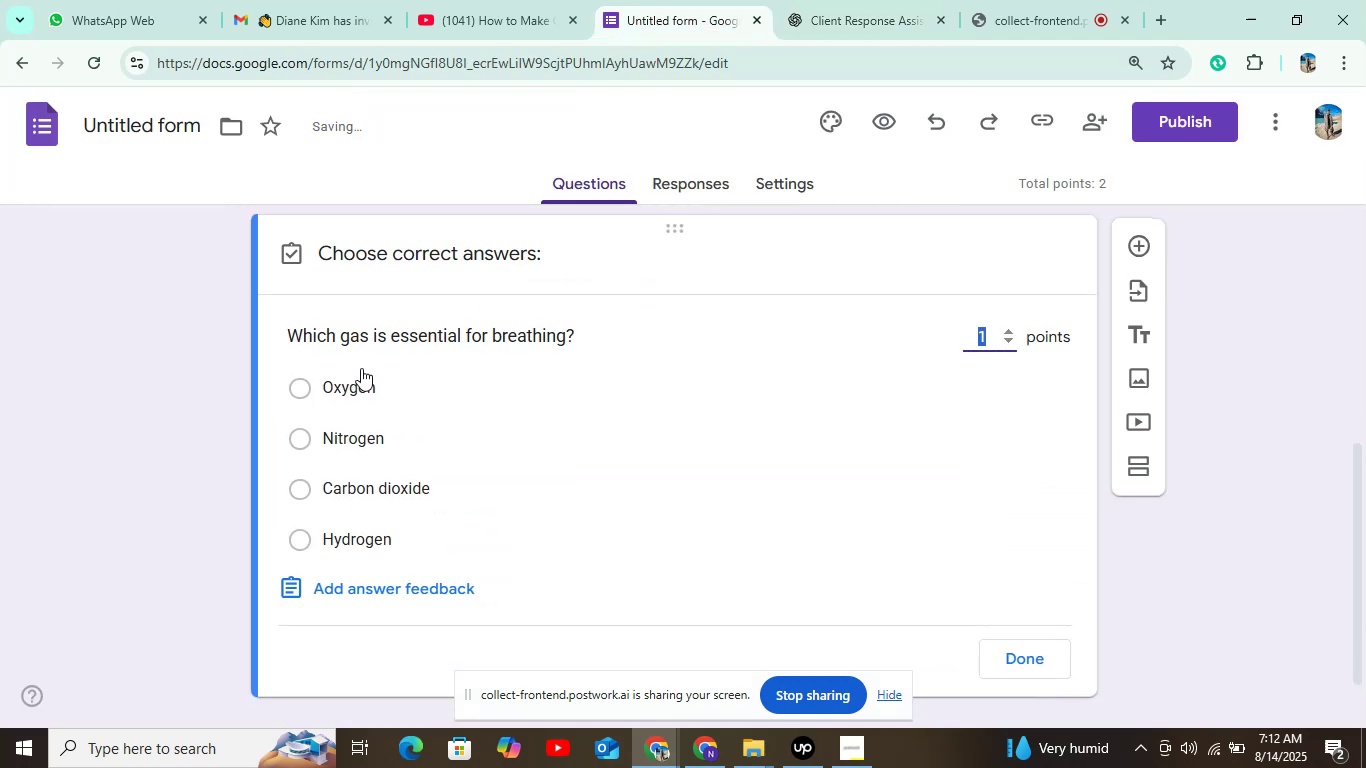 
left_click([361, 376])
 